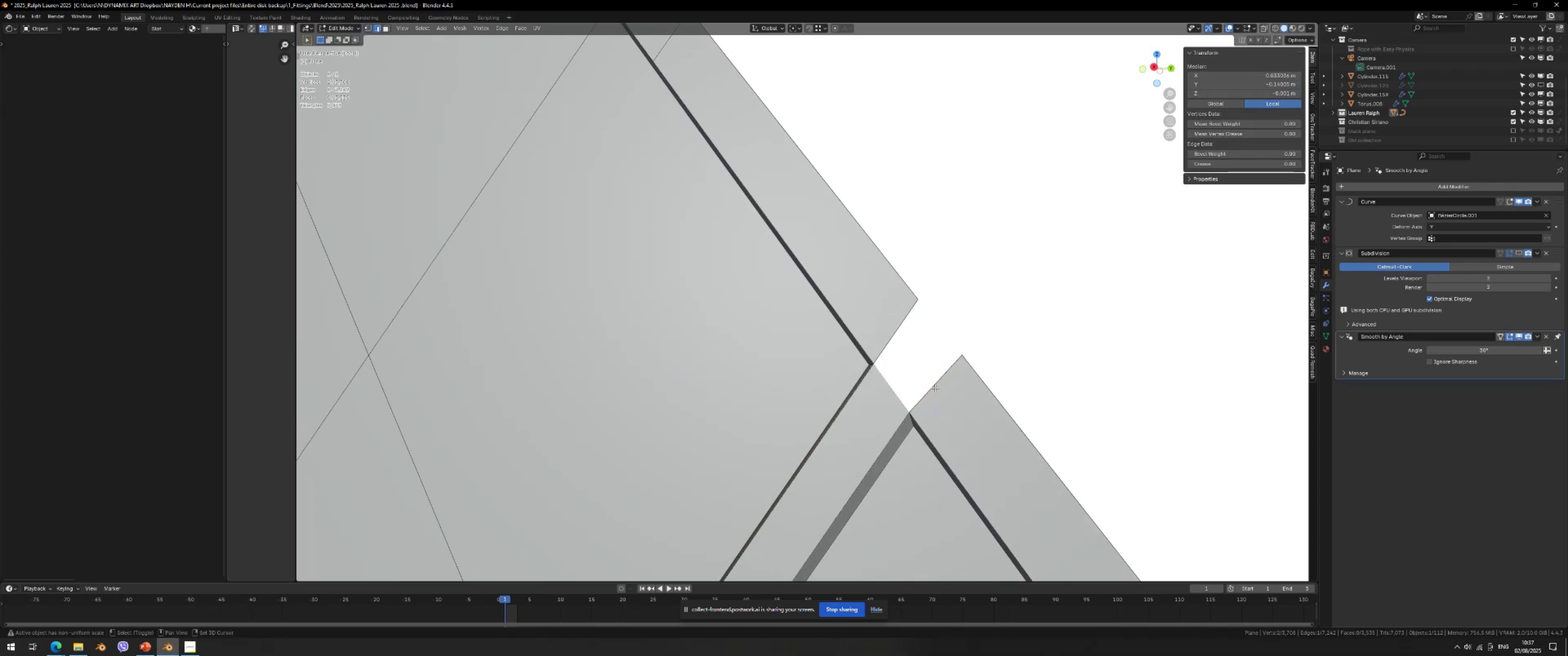 
triple_click([936, 388])
 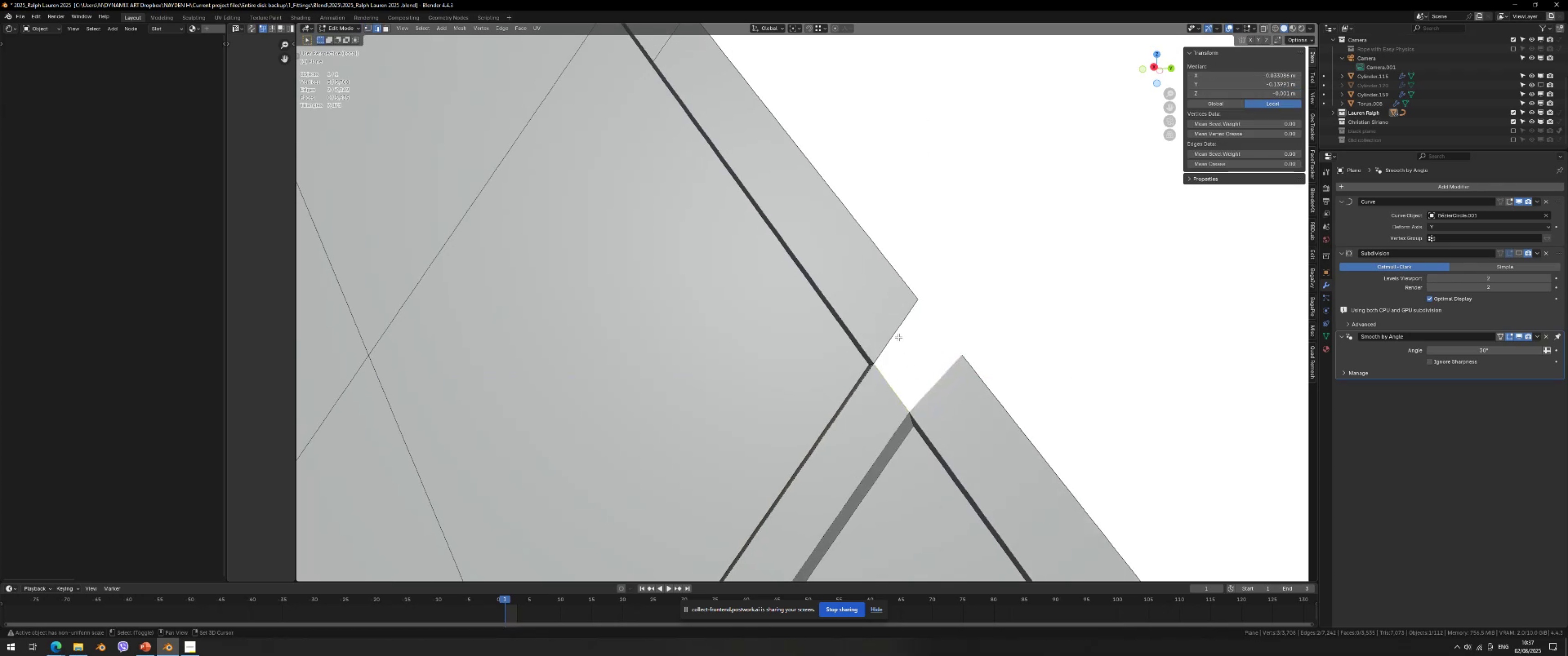 
left_click([896, 331])
 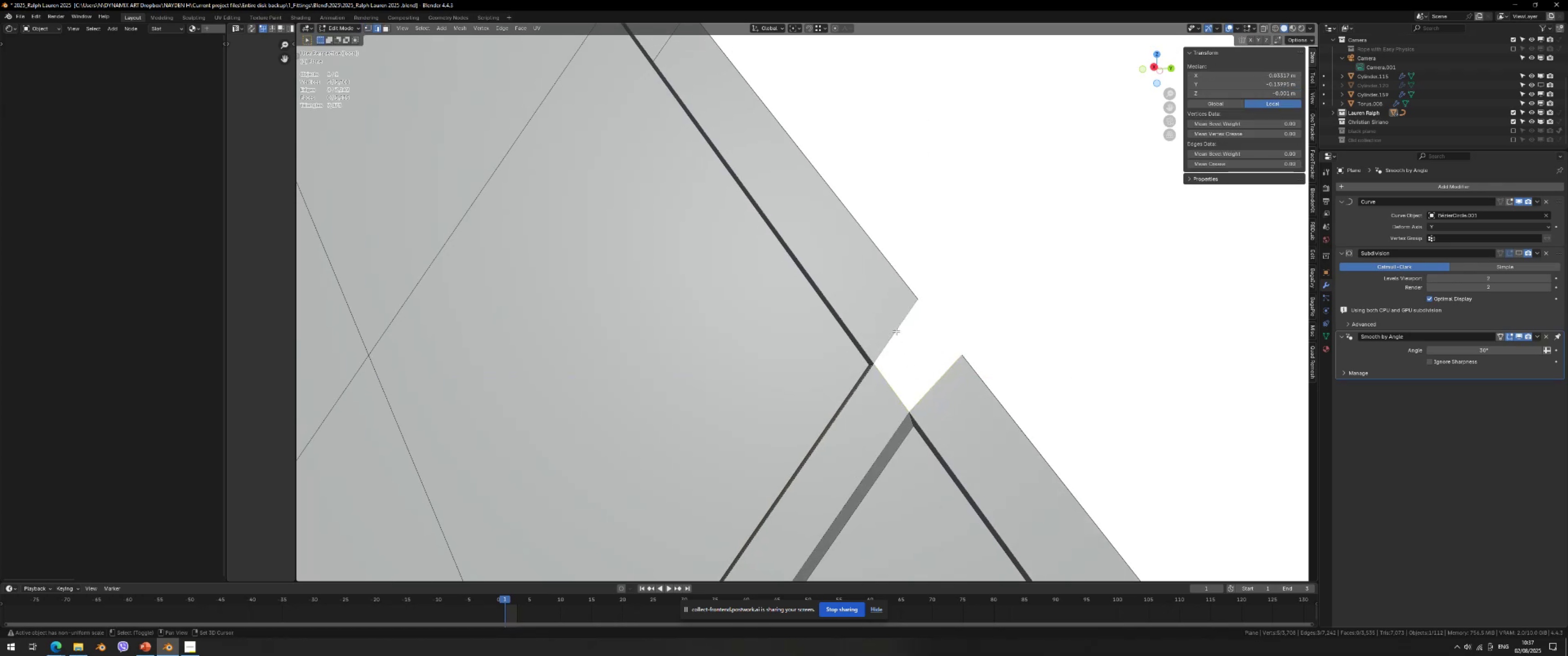 
key(F)
 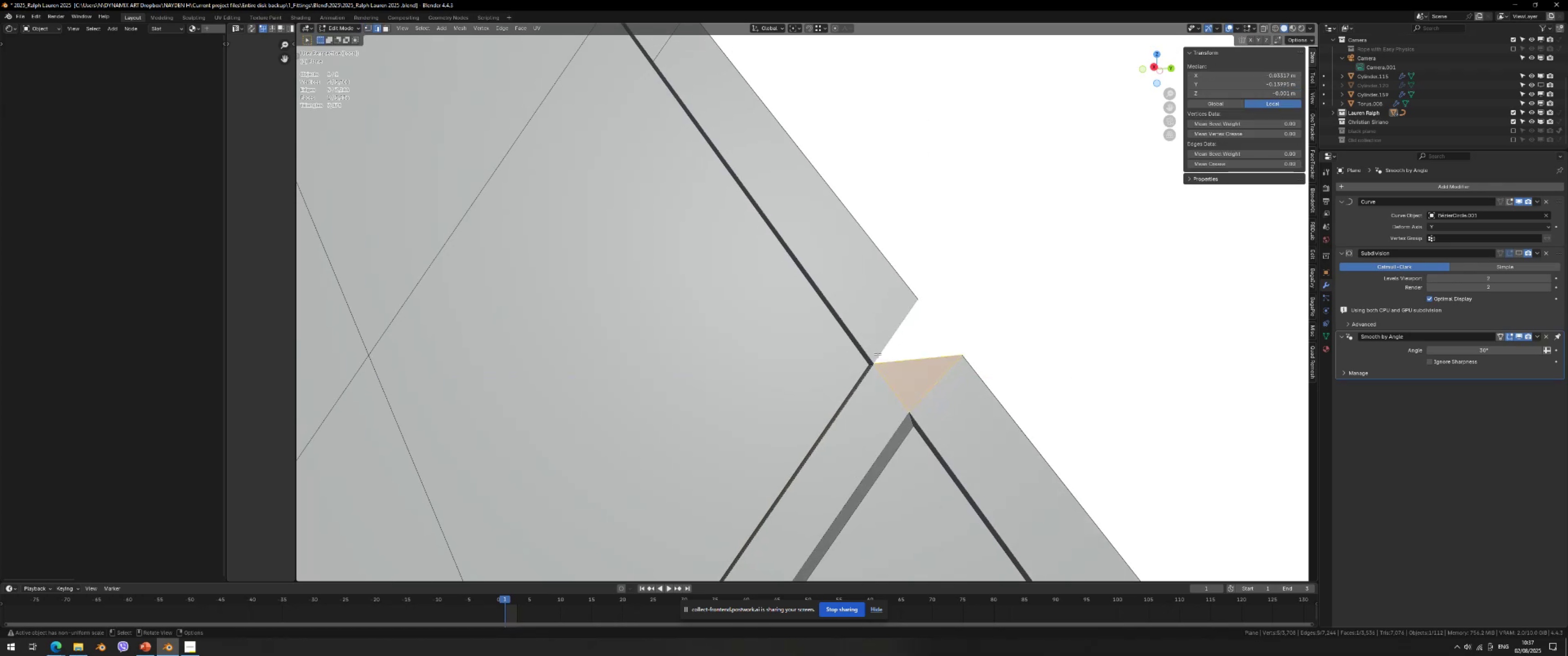 
scroll: coordinate [867, 353], scroll_direction: down, amount: 1.0
 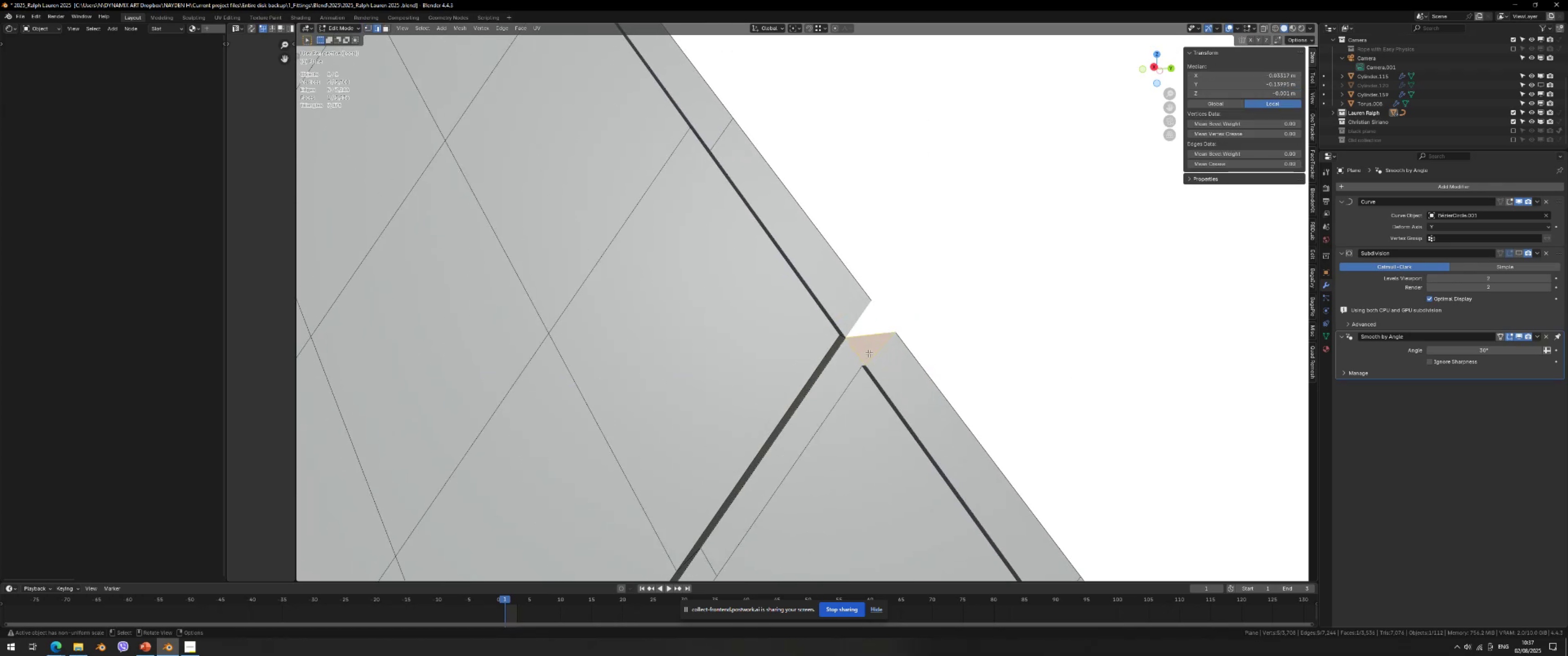 
key(Control+ControlLeft)
 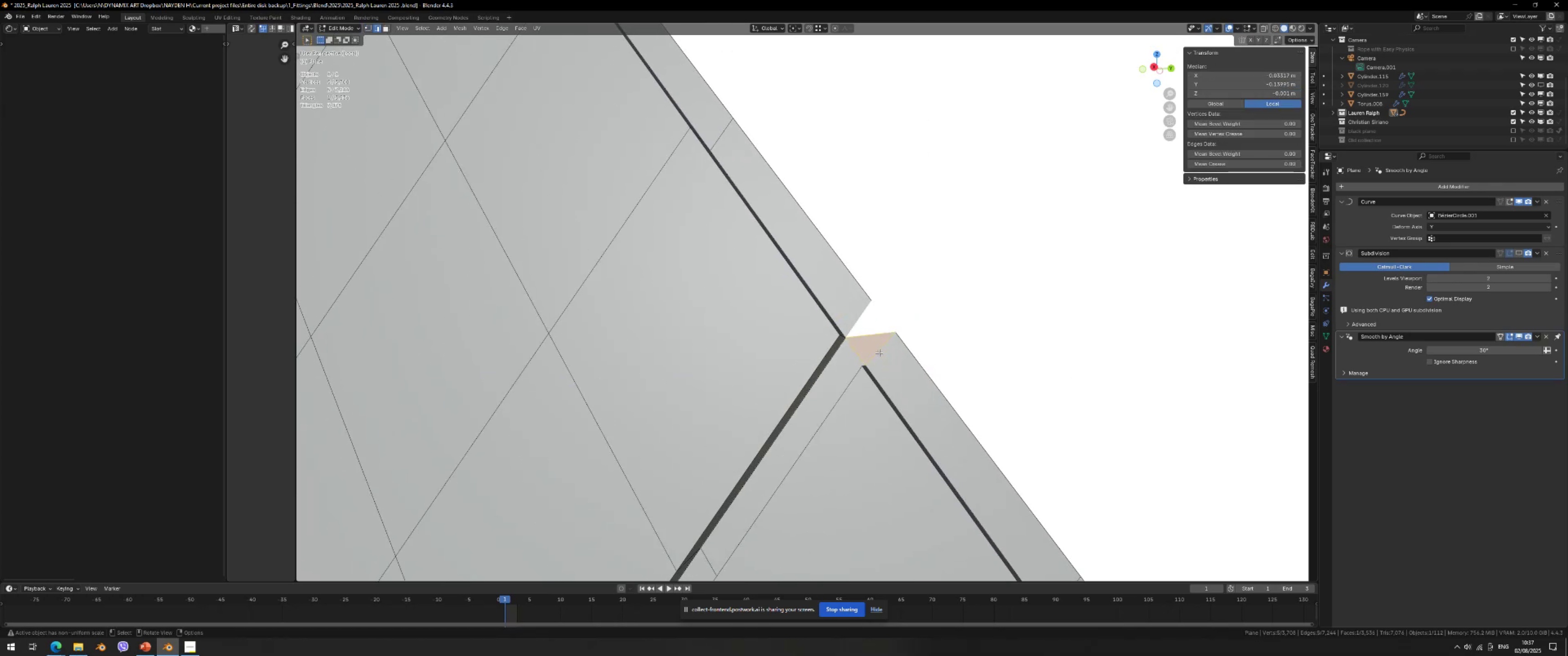 
key(Control+Z)
 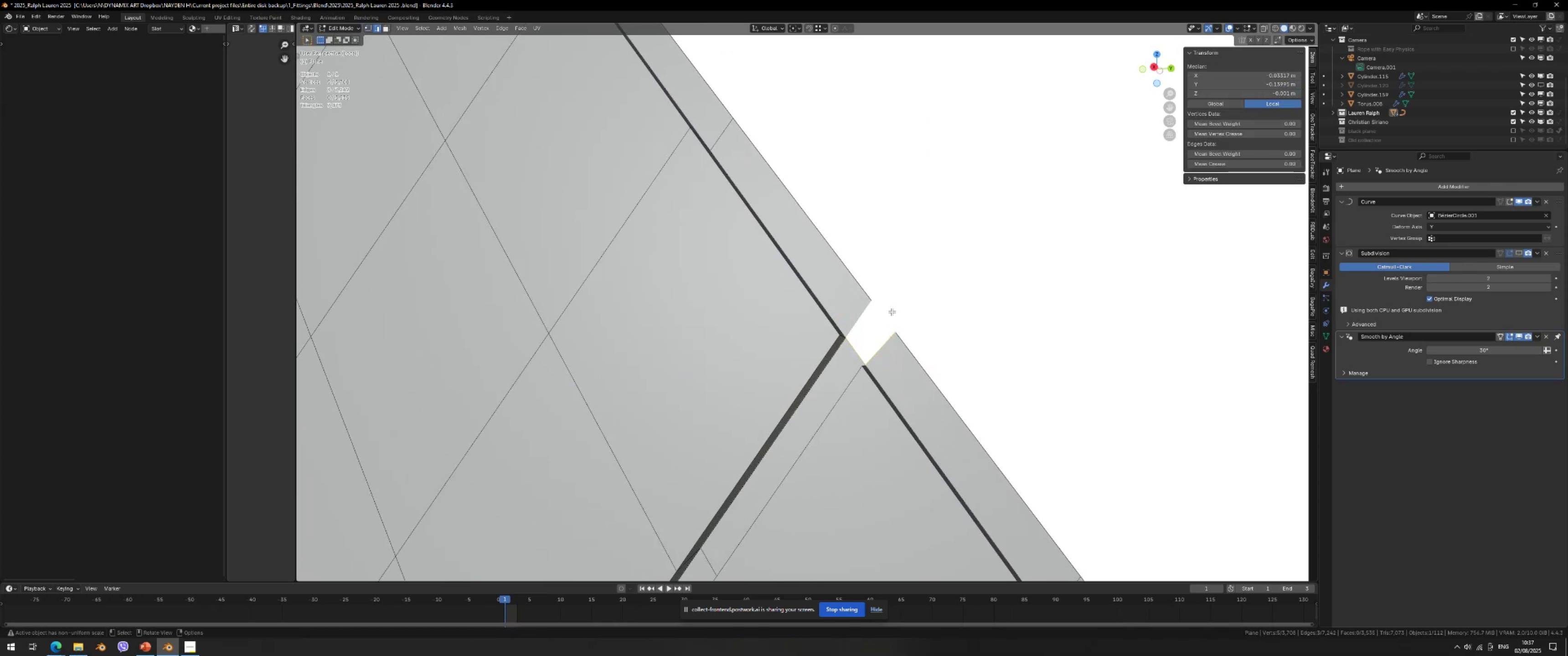 
key(2)
 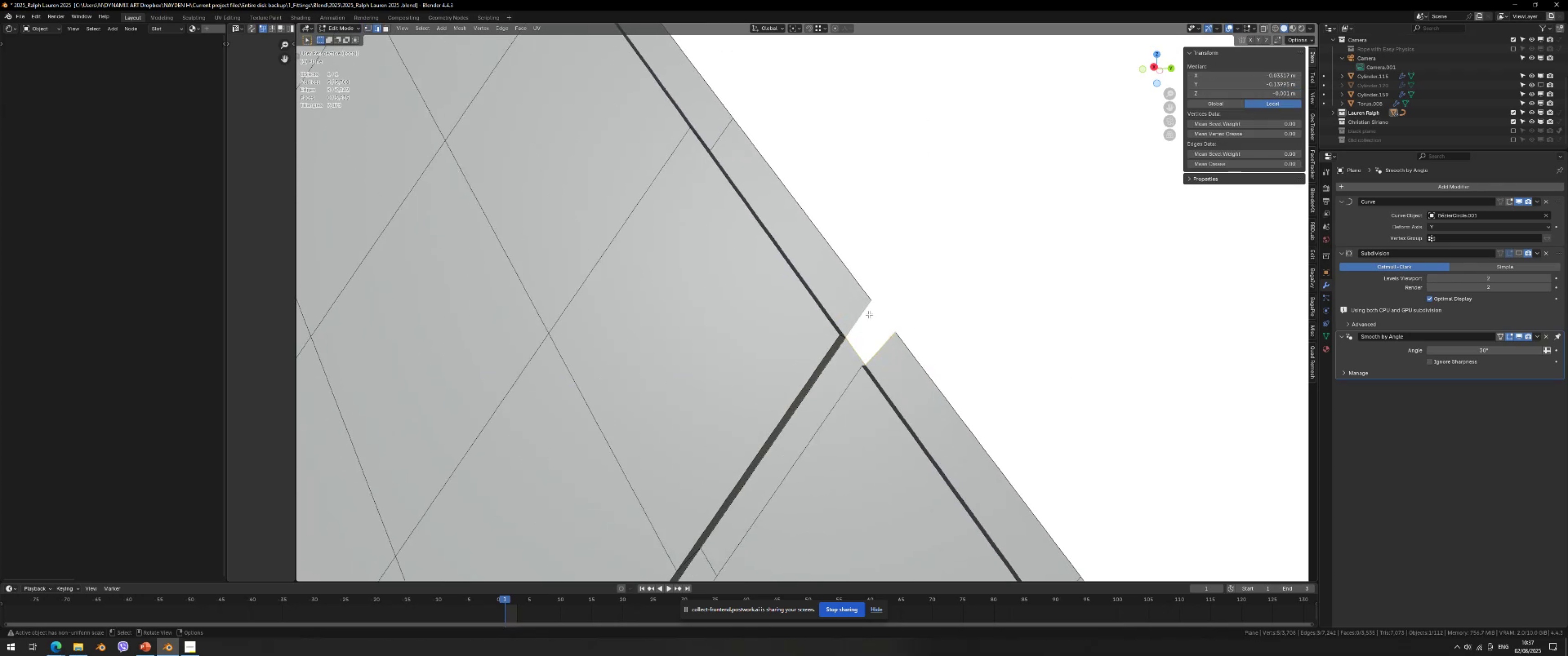 
hold_key(key=ShiftLeft, duration=0.5)
left_click([864, 313])
 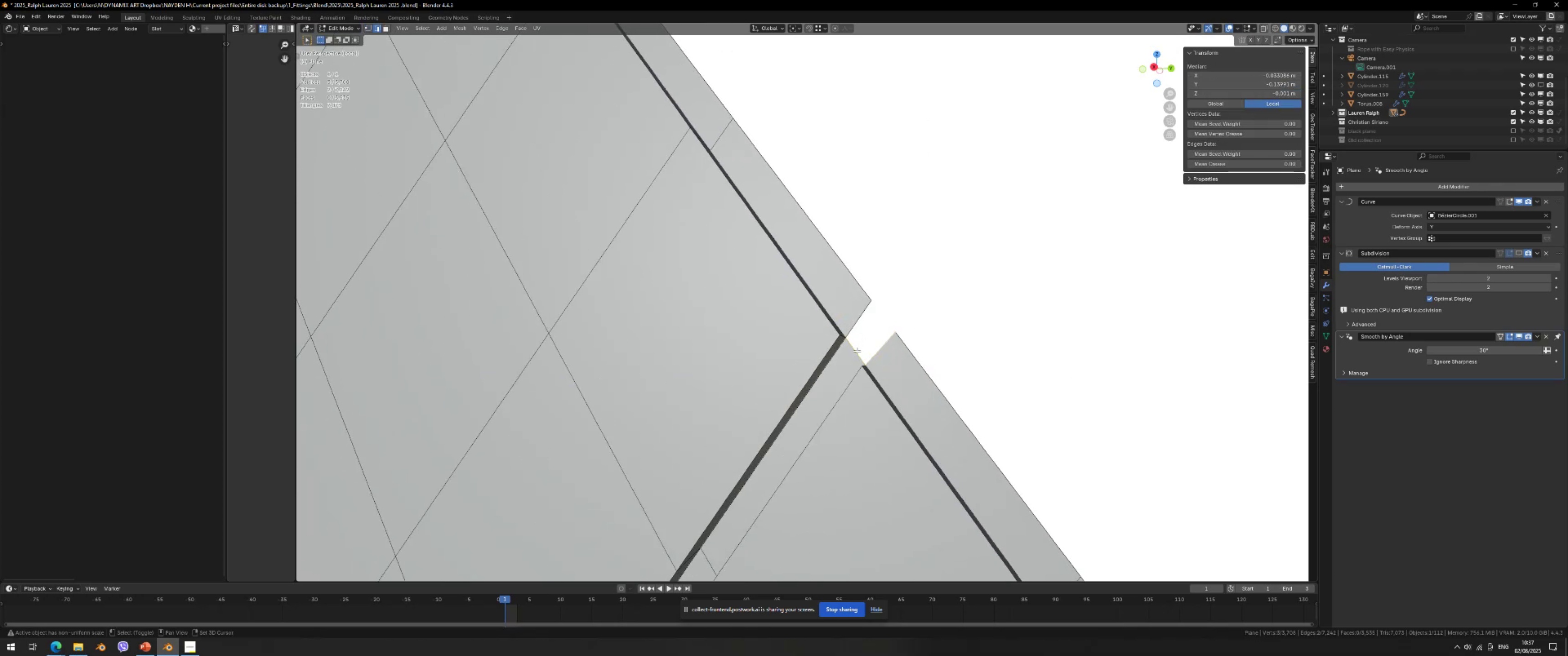 
key(F)
 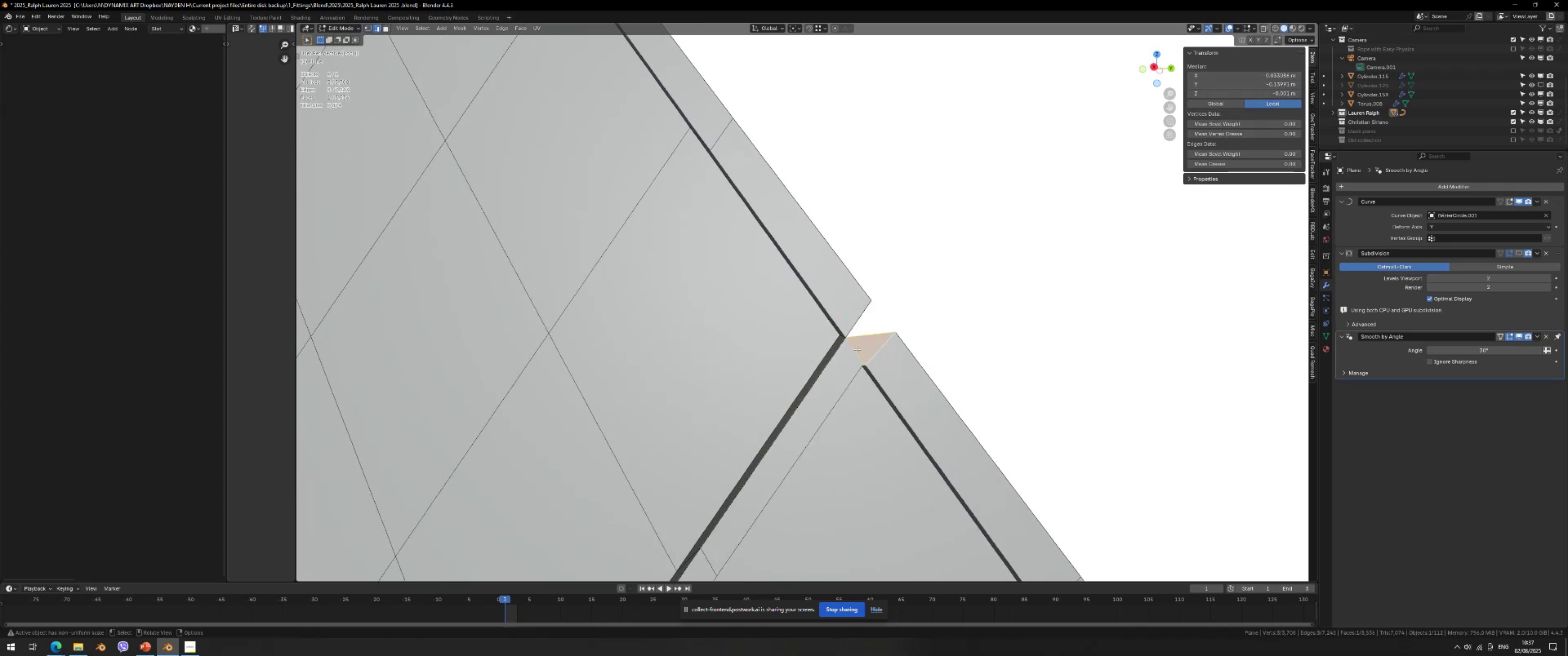 
key(Control+ControlLeft)
 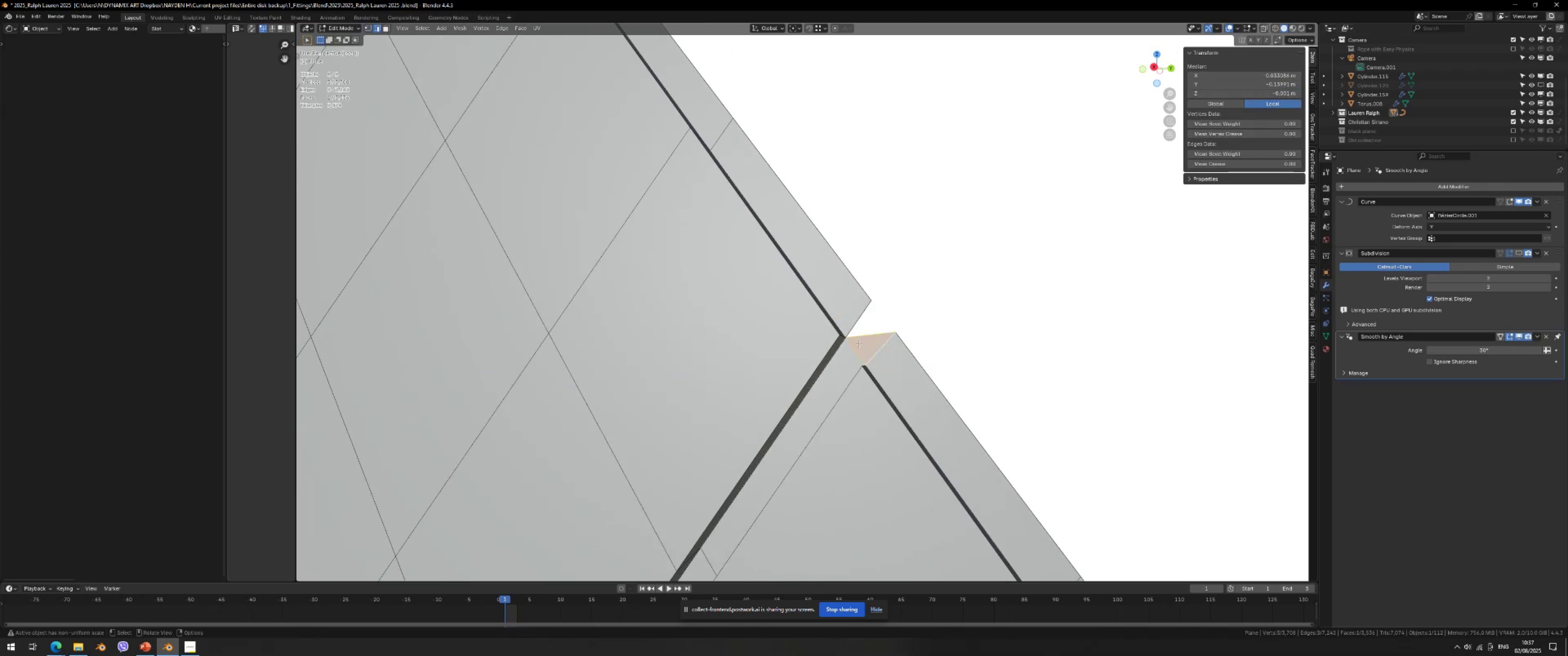 
key(Control+Z)
 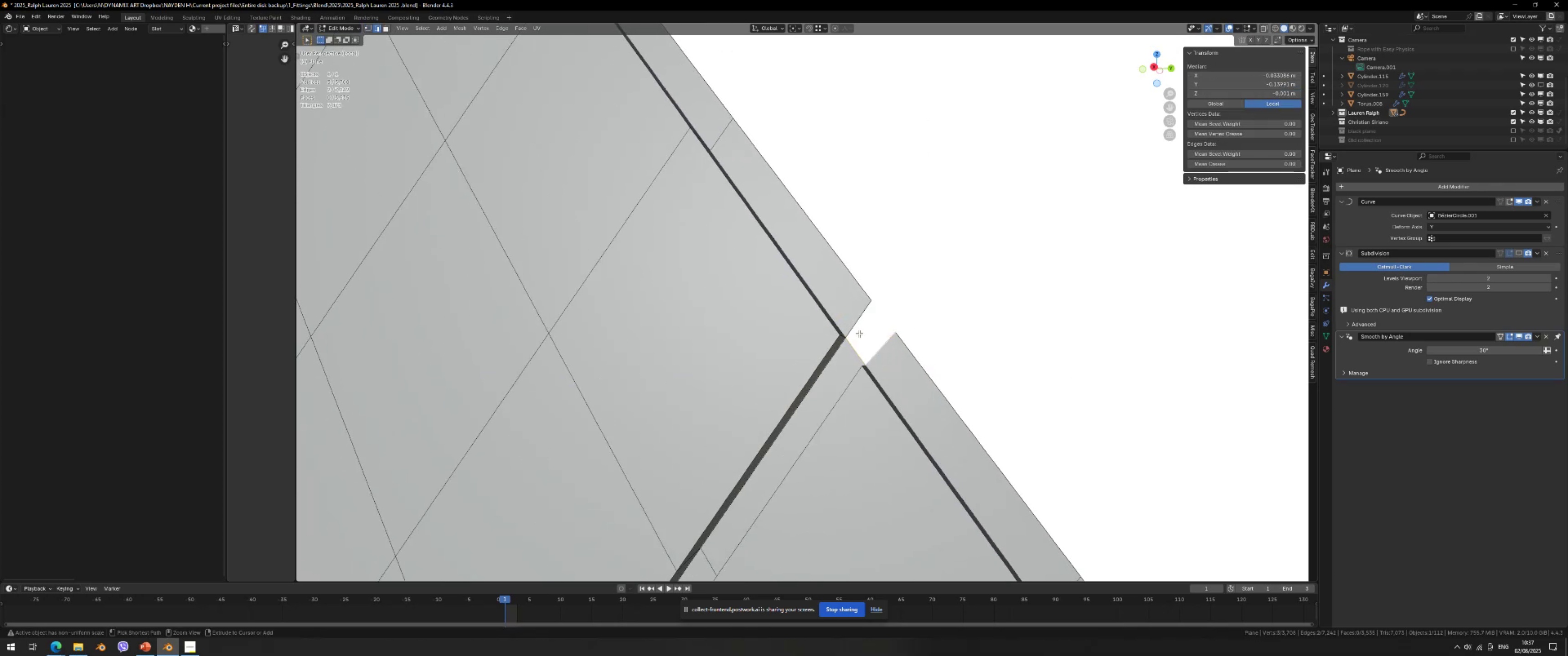 
hold_key(key=ShiftLeft, duration=0.46)
left_click([859, 325])
 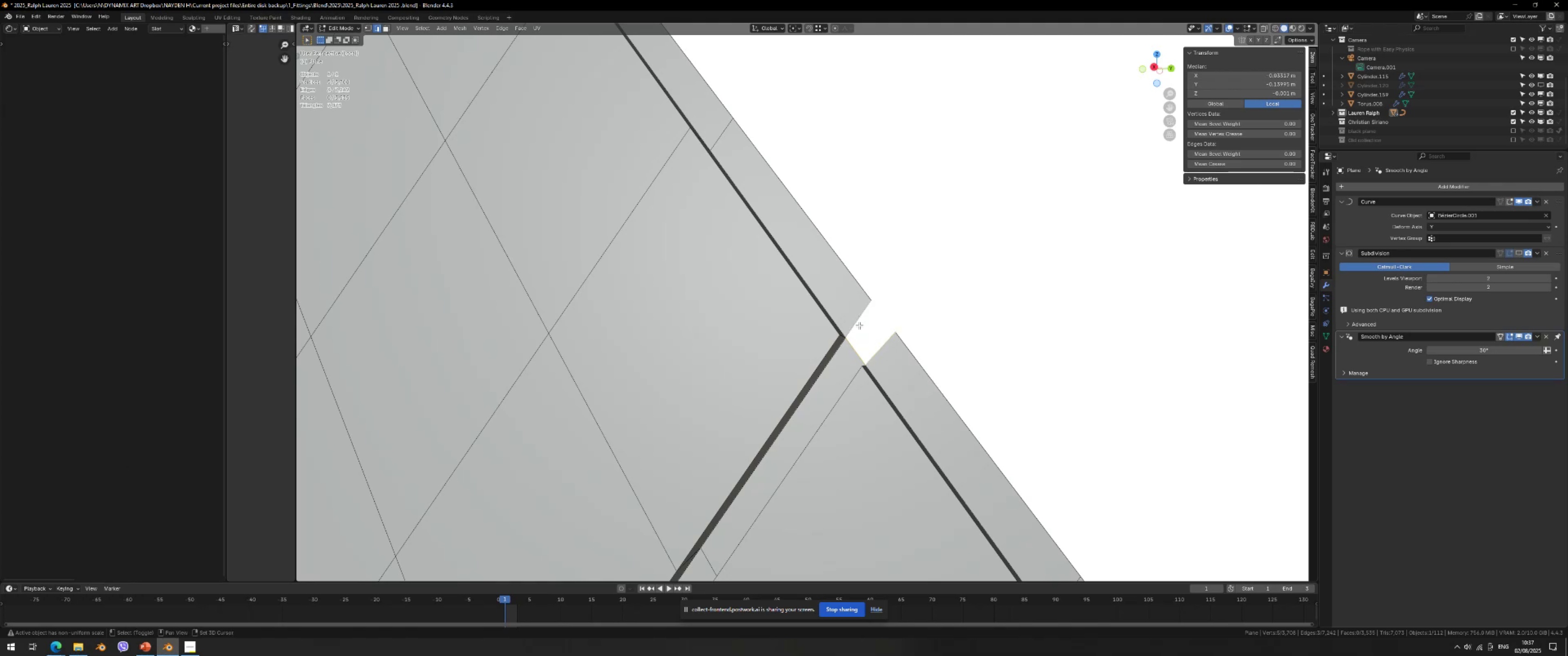 
key(F)
 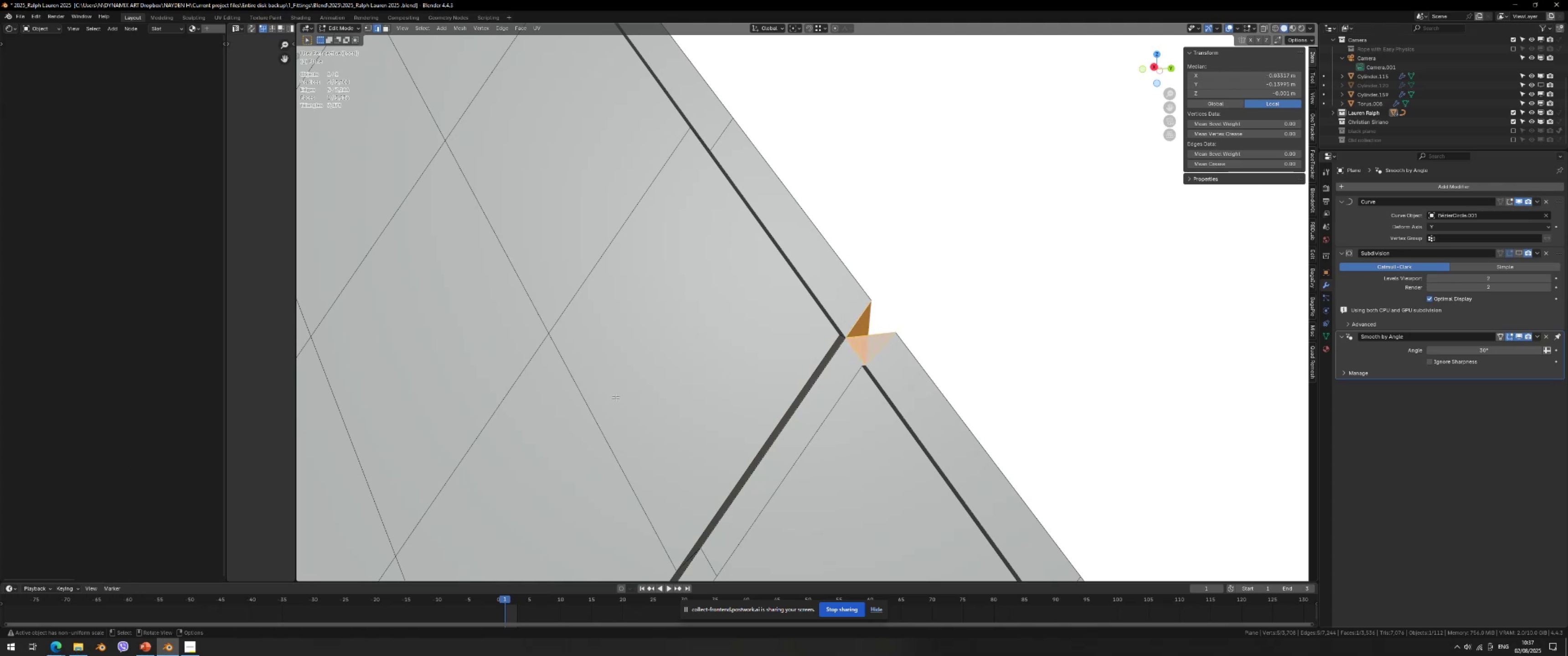 
key(Control+ControlLeft)
 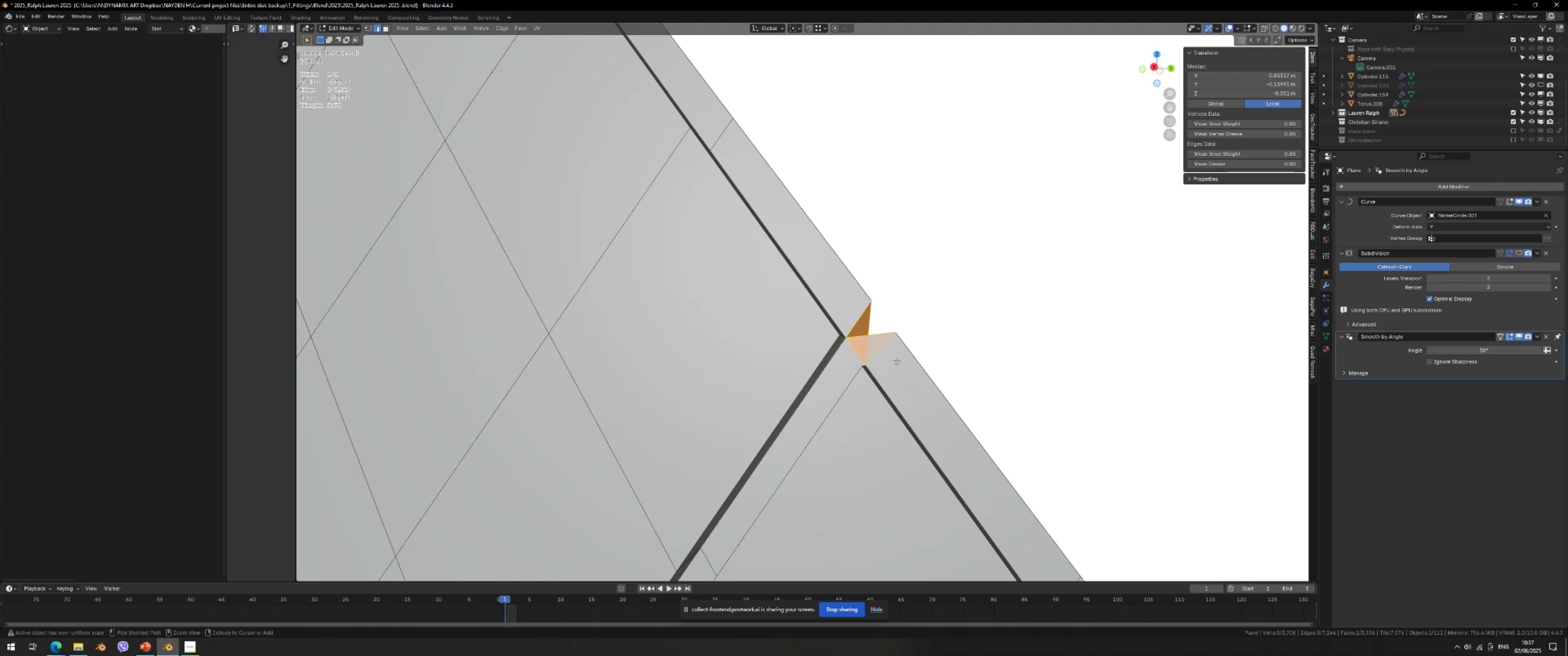 
key(Control+Z)
 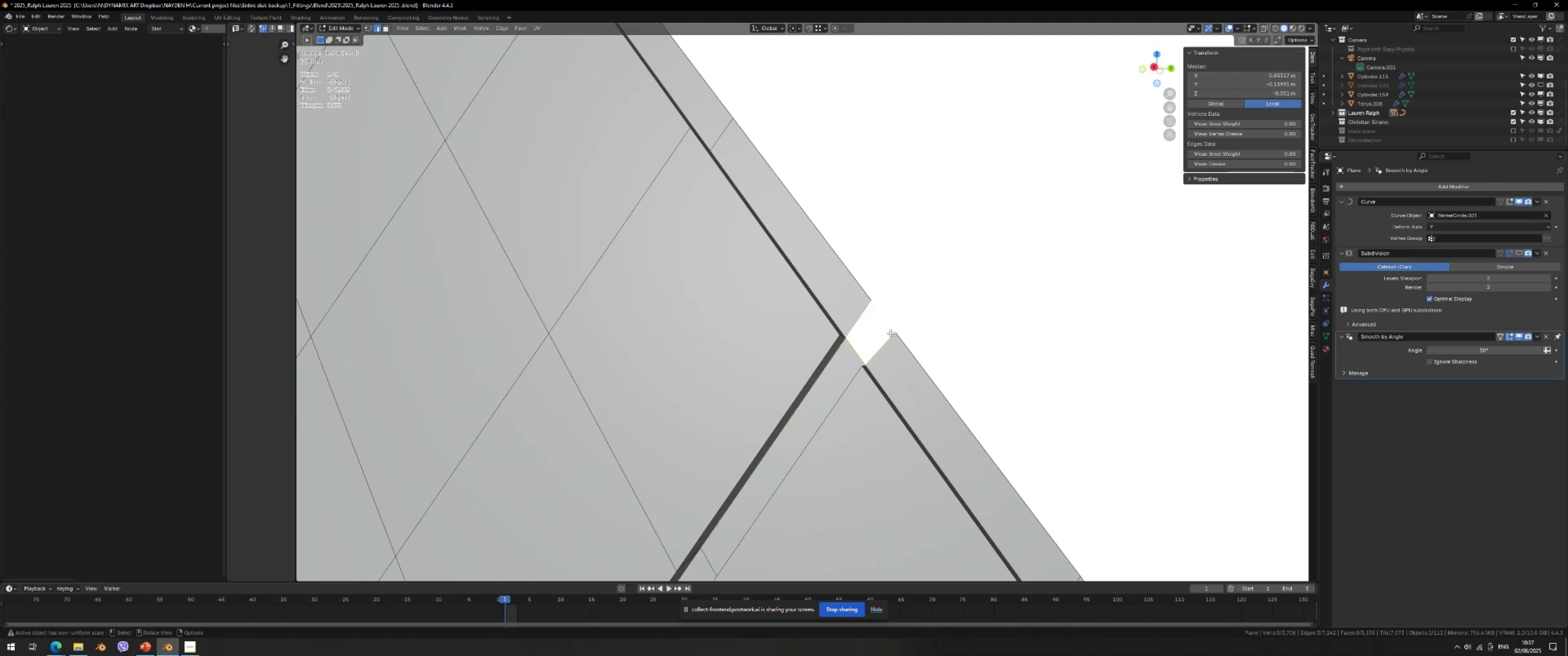 
left_click([890, 332])
 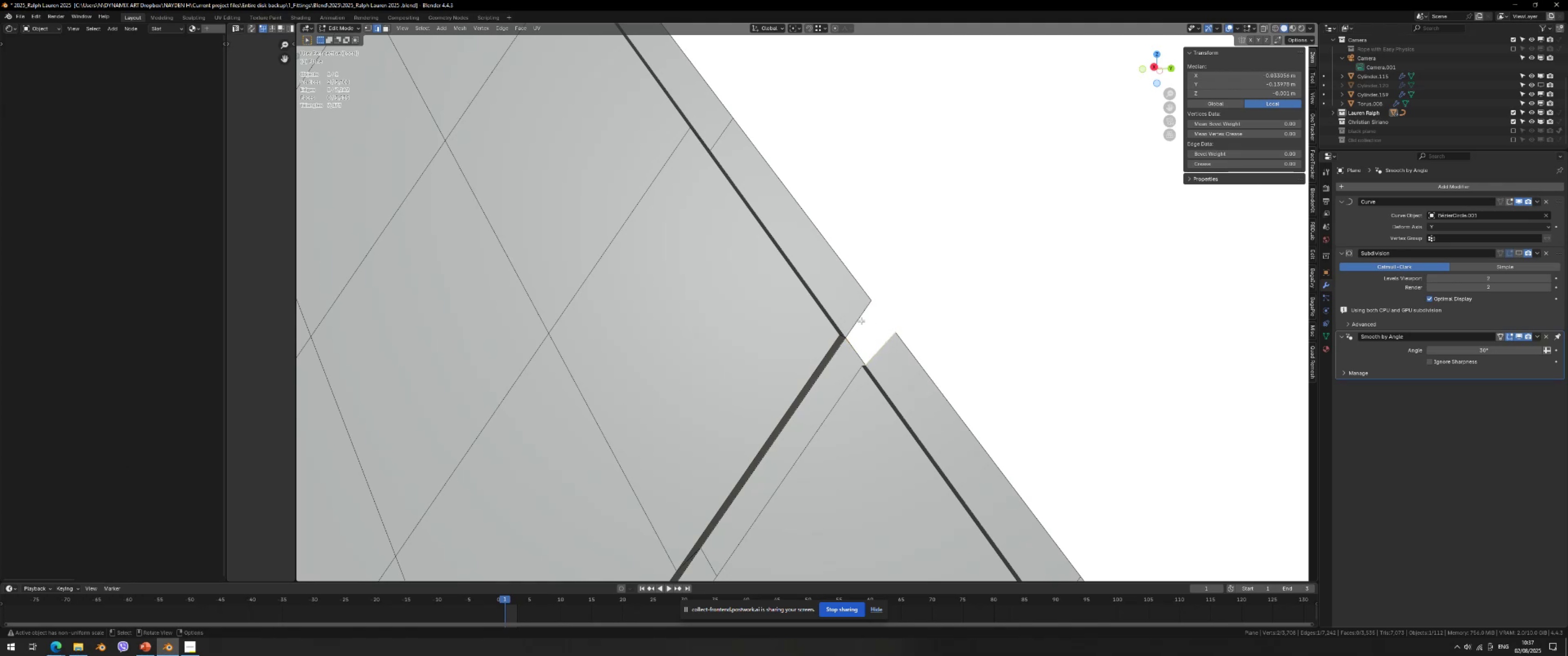 
left_click([860, 320])
 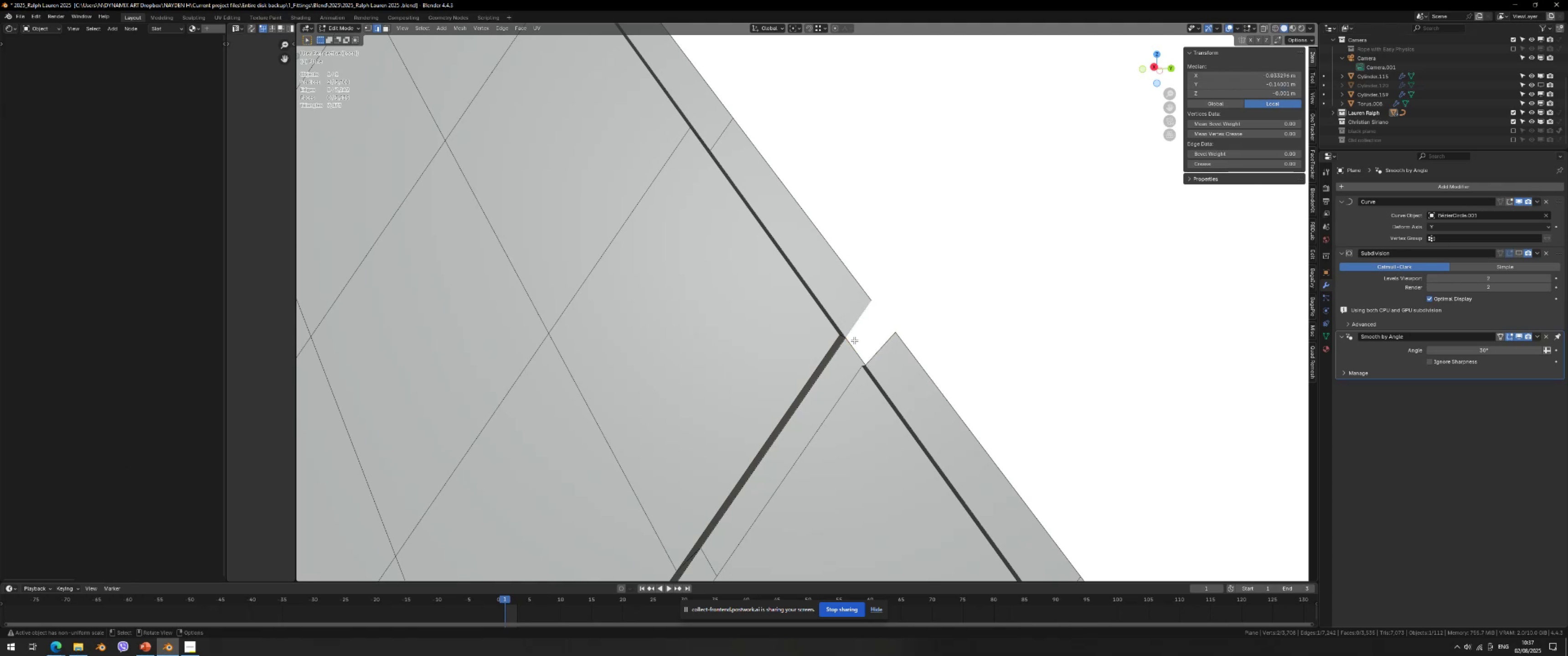 
hold_key(key=ShiftLeft, duration=0.69)
double_click([853, 346])
 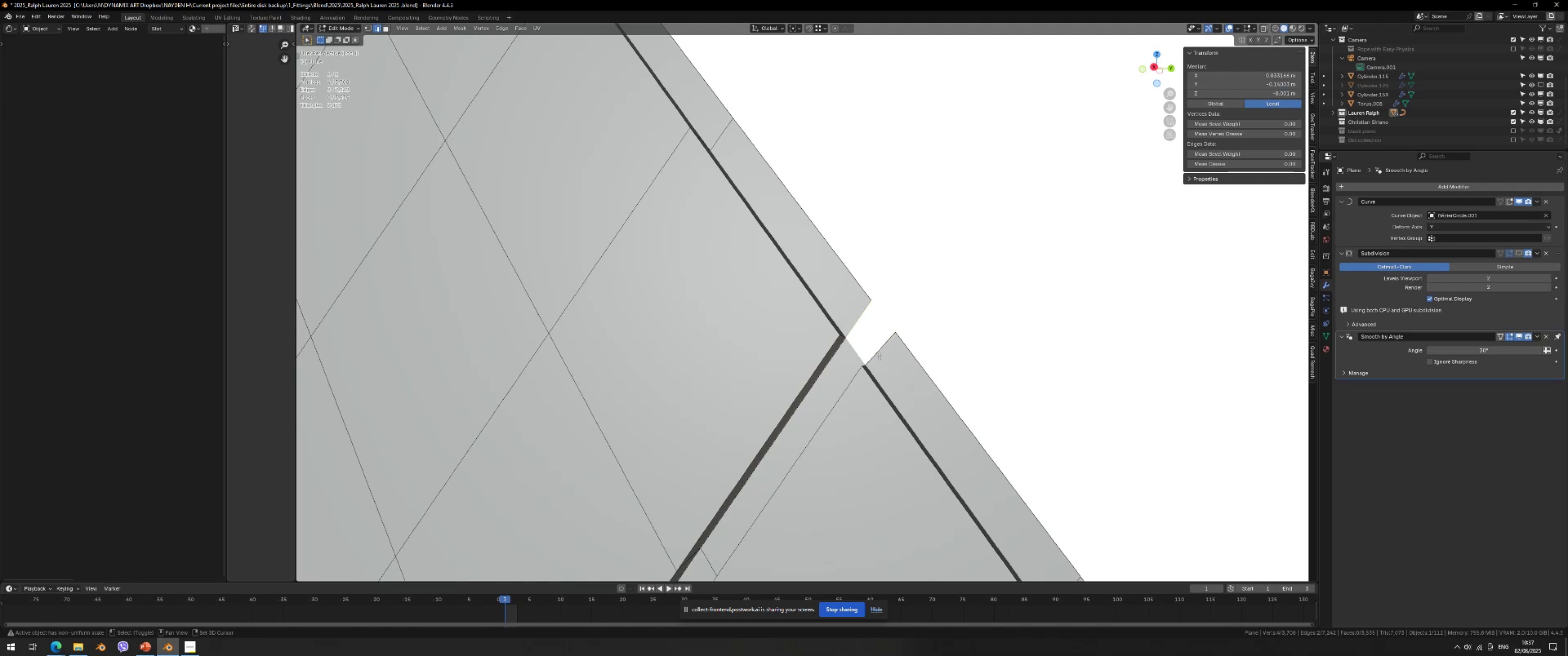 
triple_click([879, 356])
 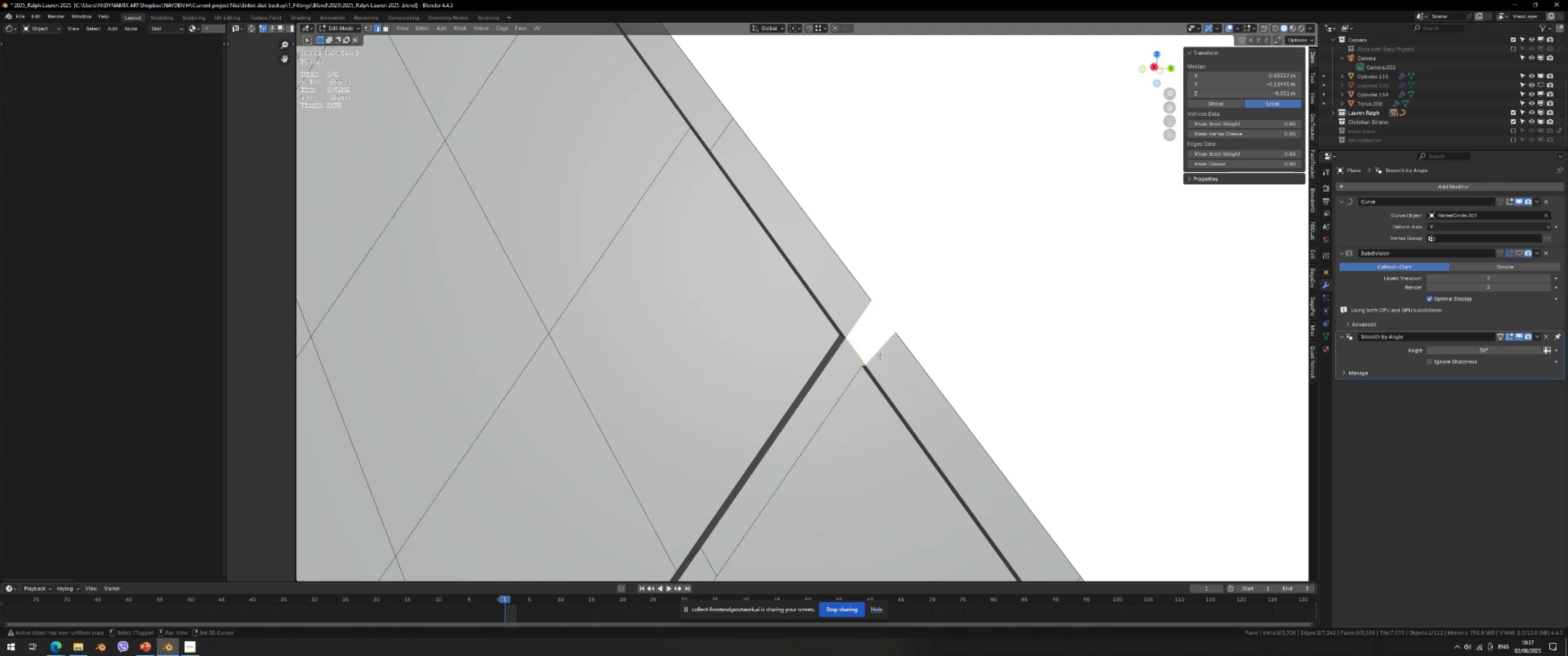 
key(F)
 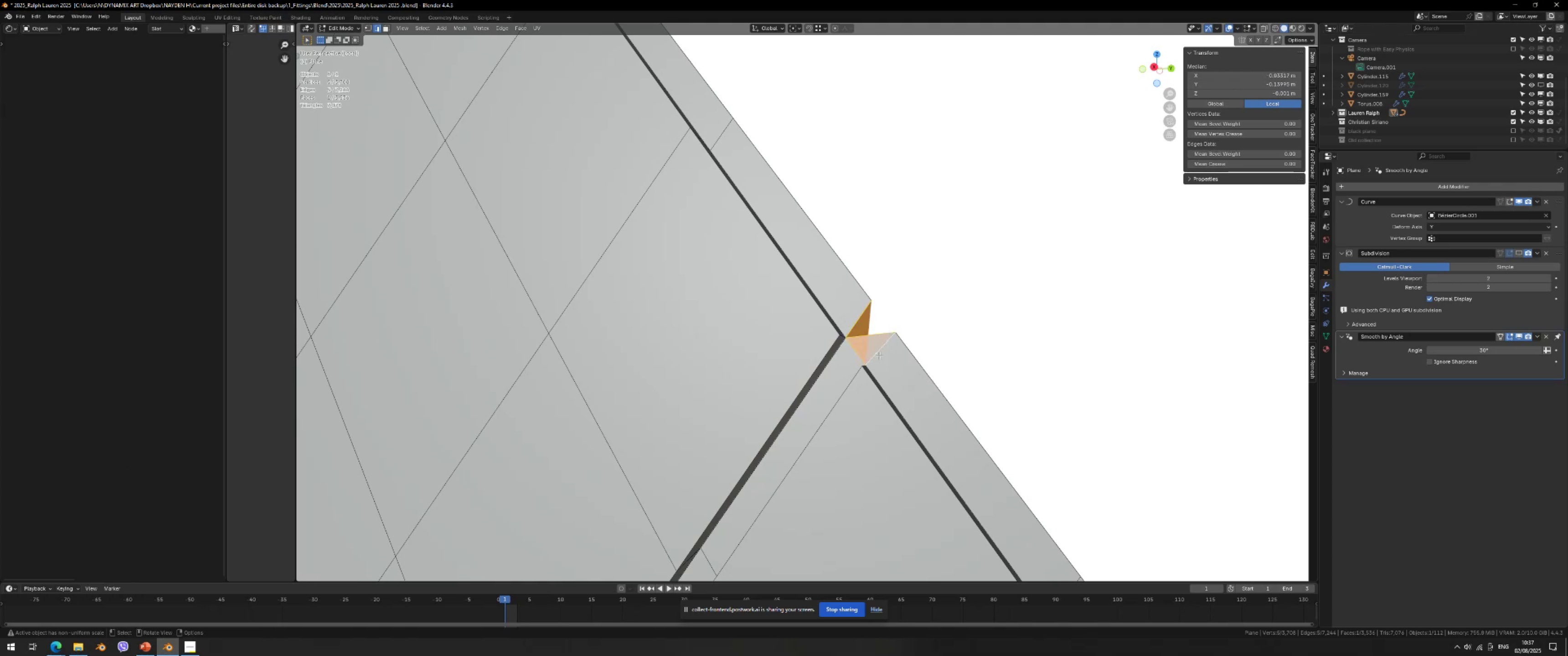 
key(Control+ControlLeft)
 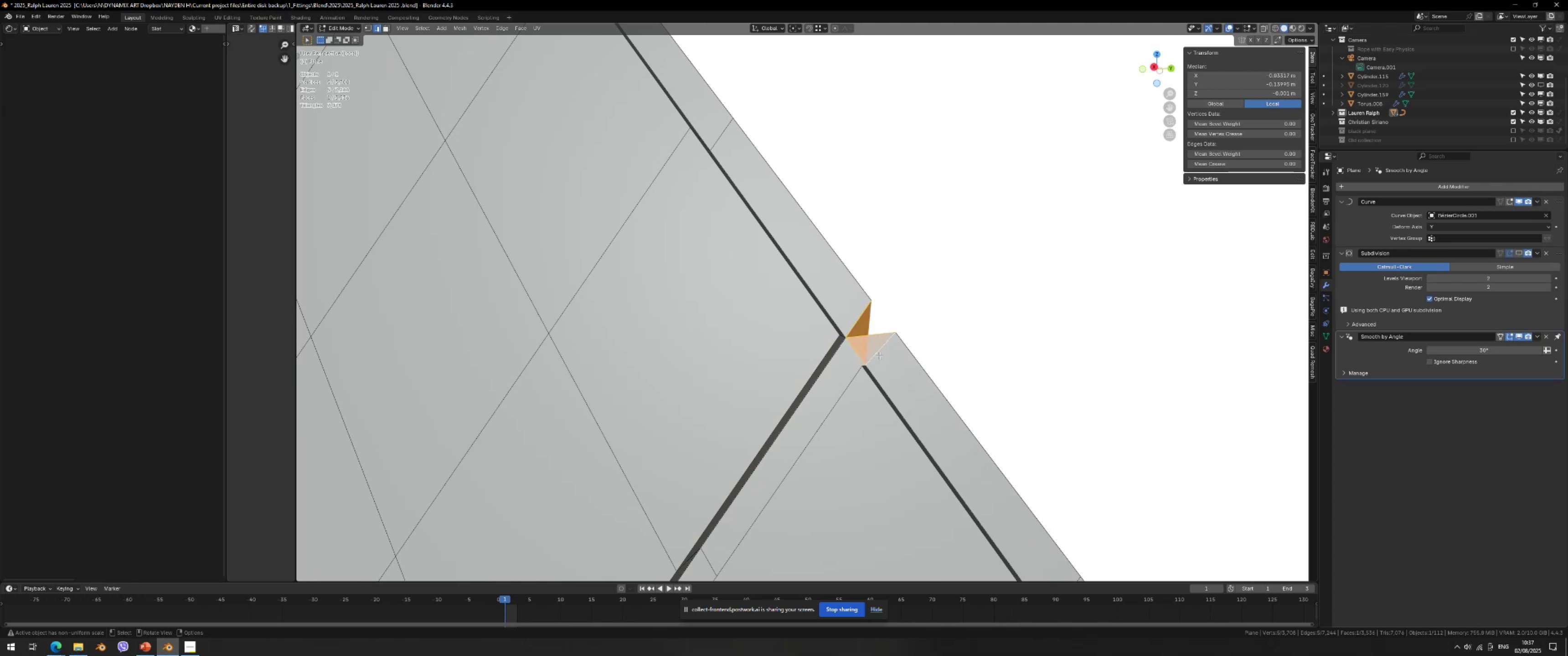 
key(Control+Z)
 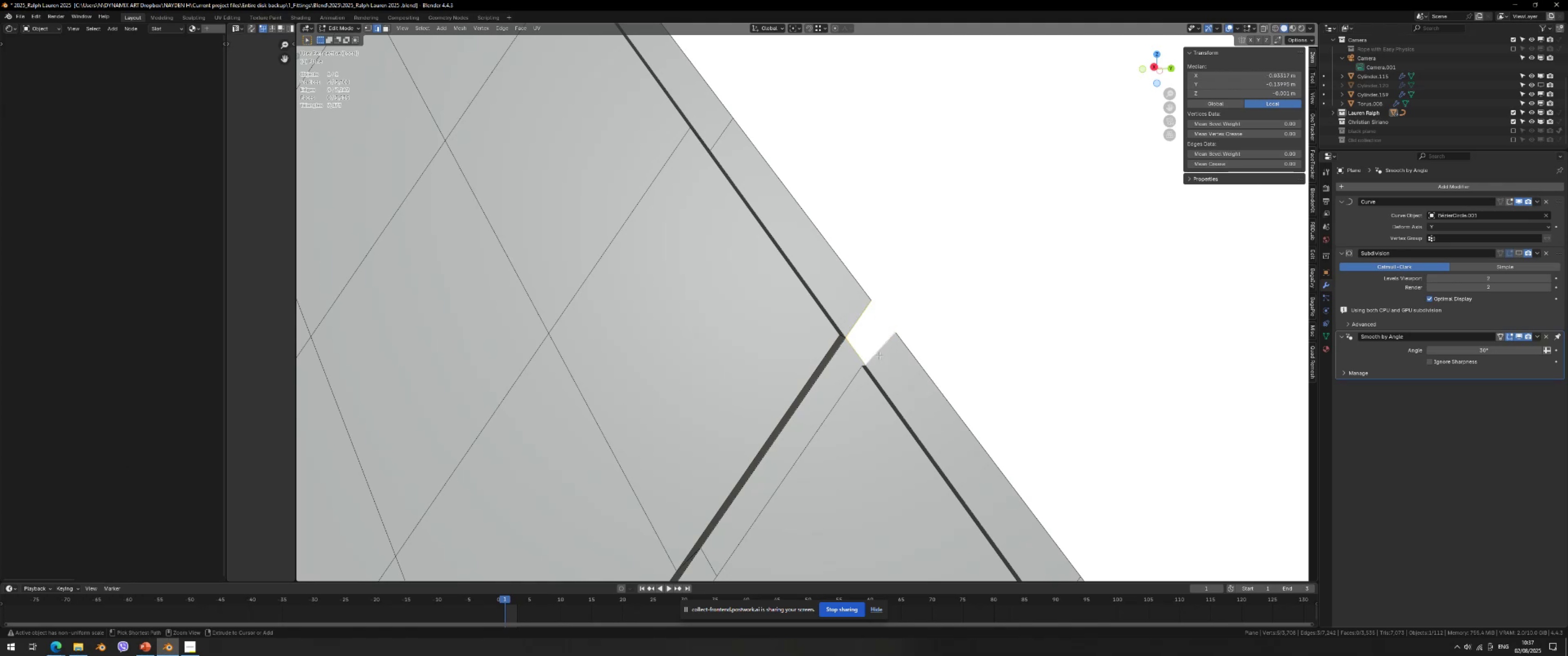 
scroll: coordinate [879, 357], scroll_direction: up, amount: 2.0
 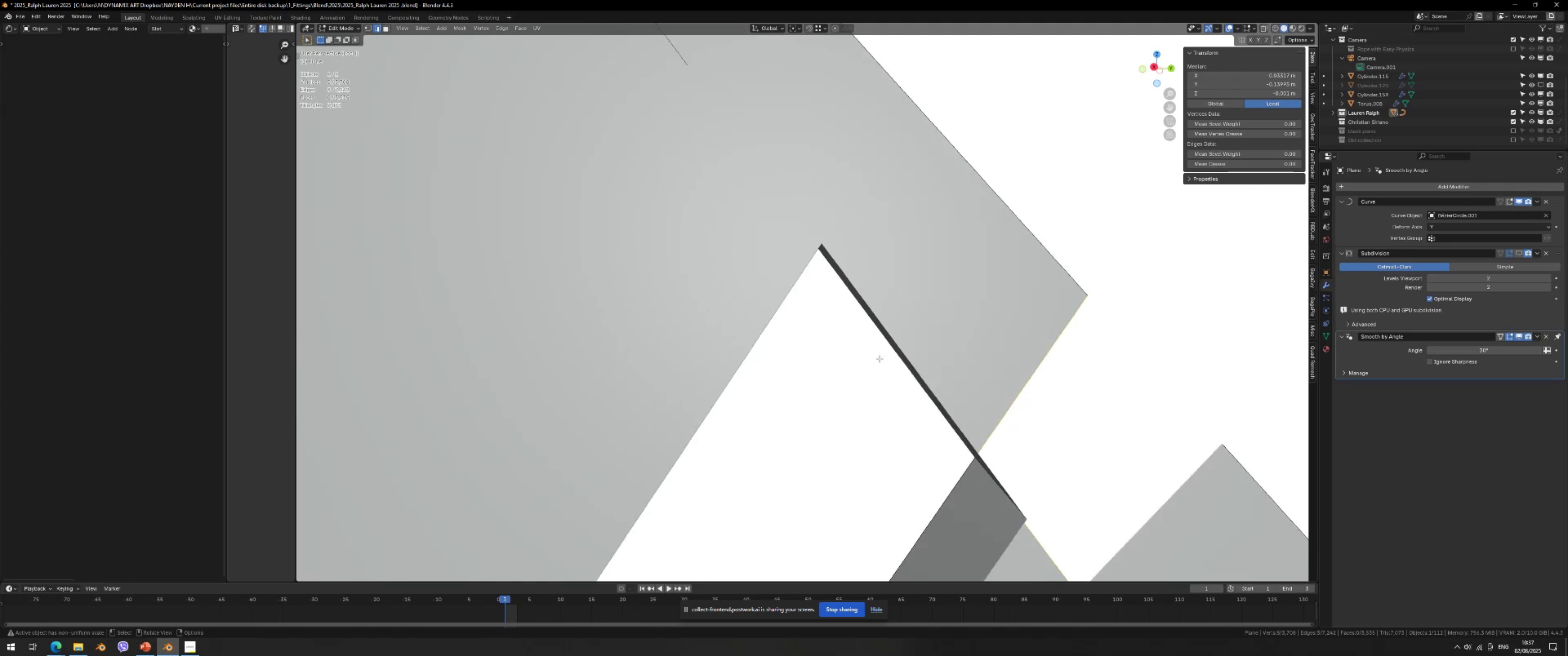 
key(Shift+ShiftLeft)
 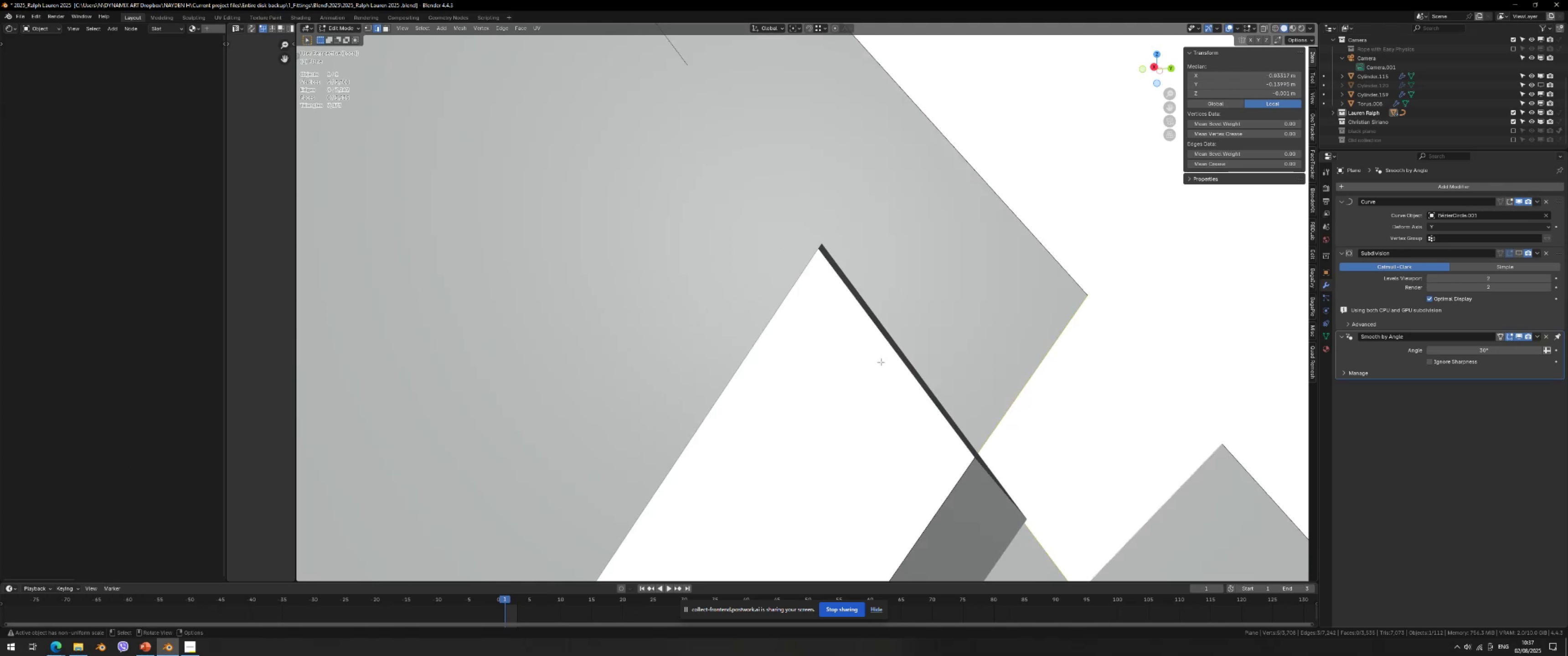 
key(NumpadDecimal)
 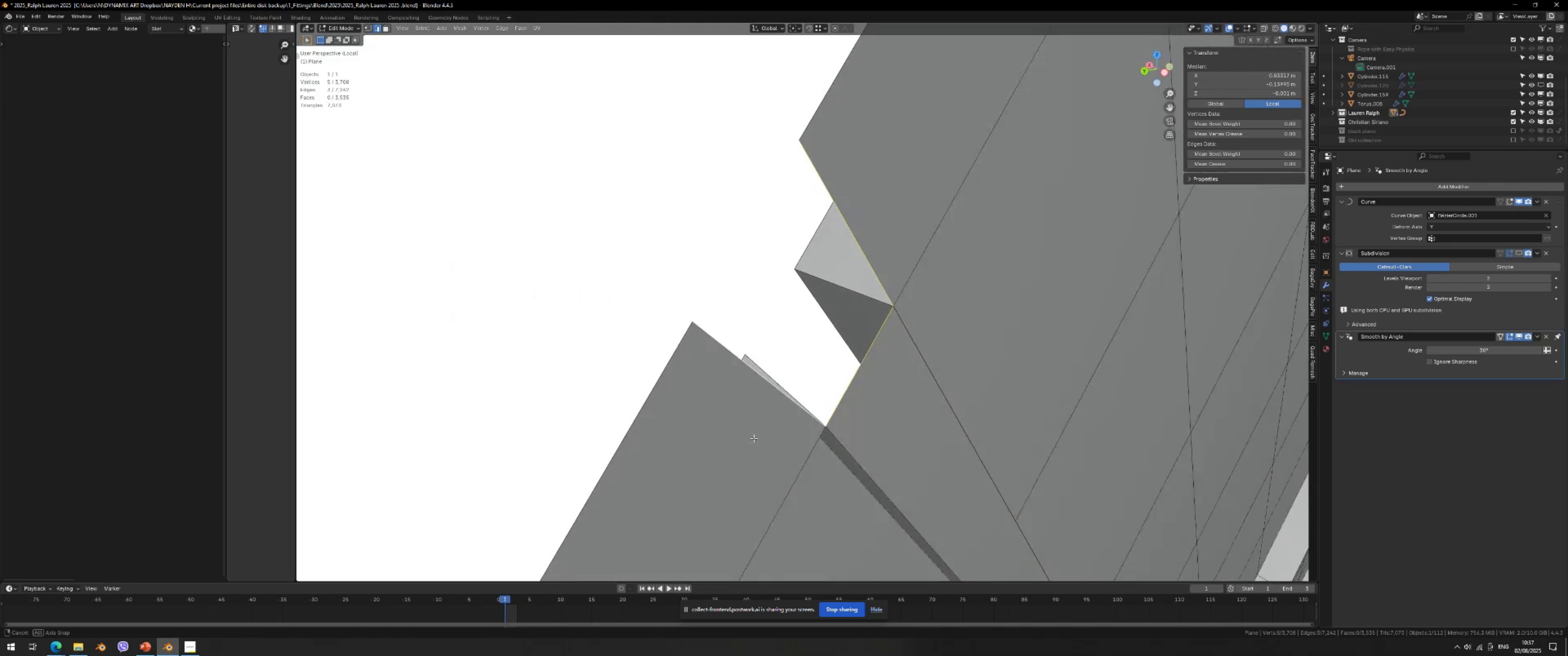 
key(G)
 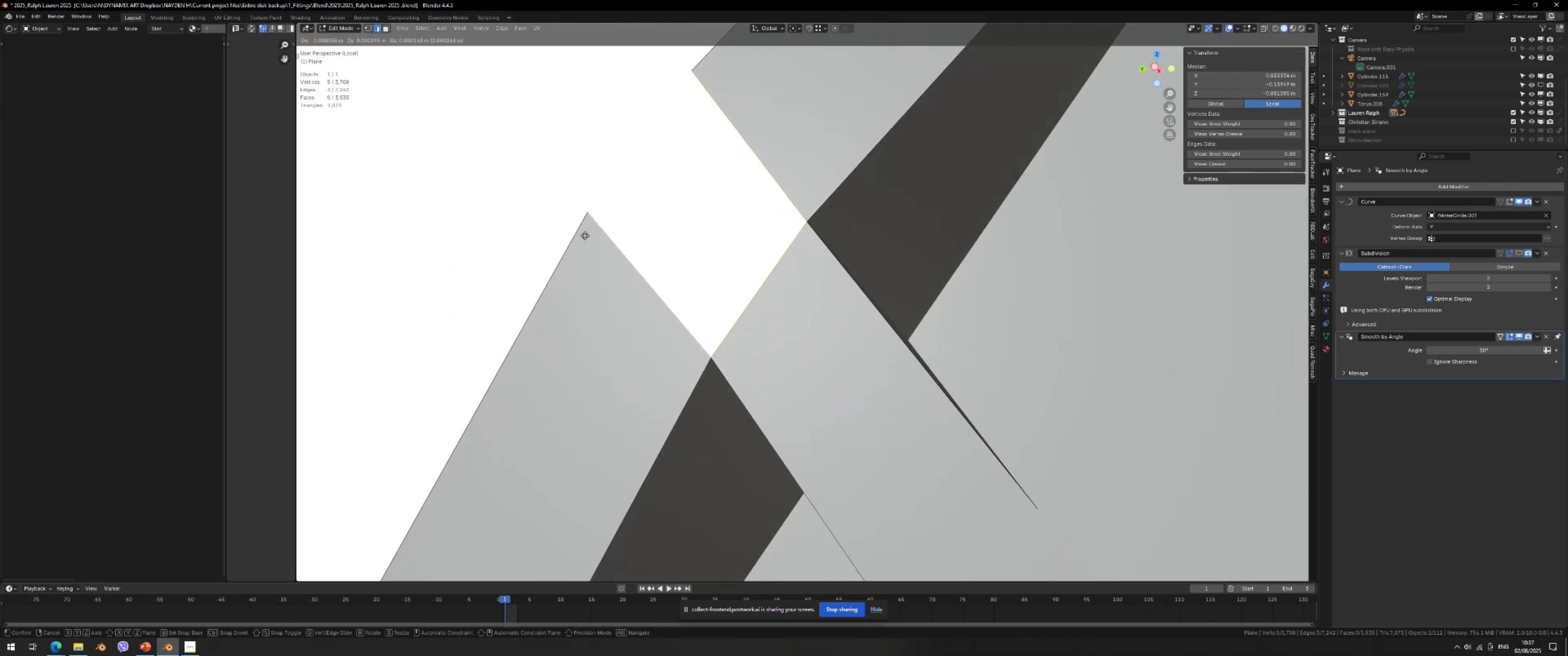 
key(Escape)
 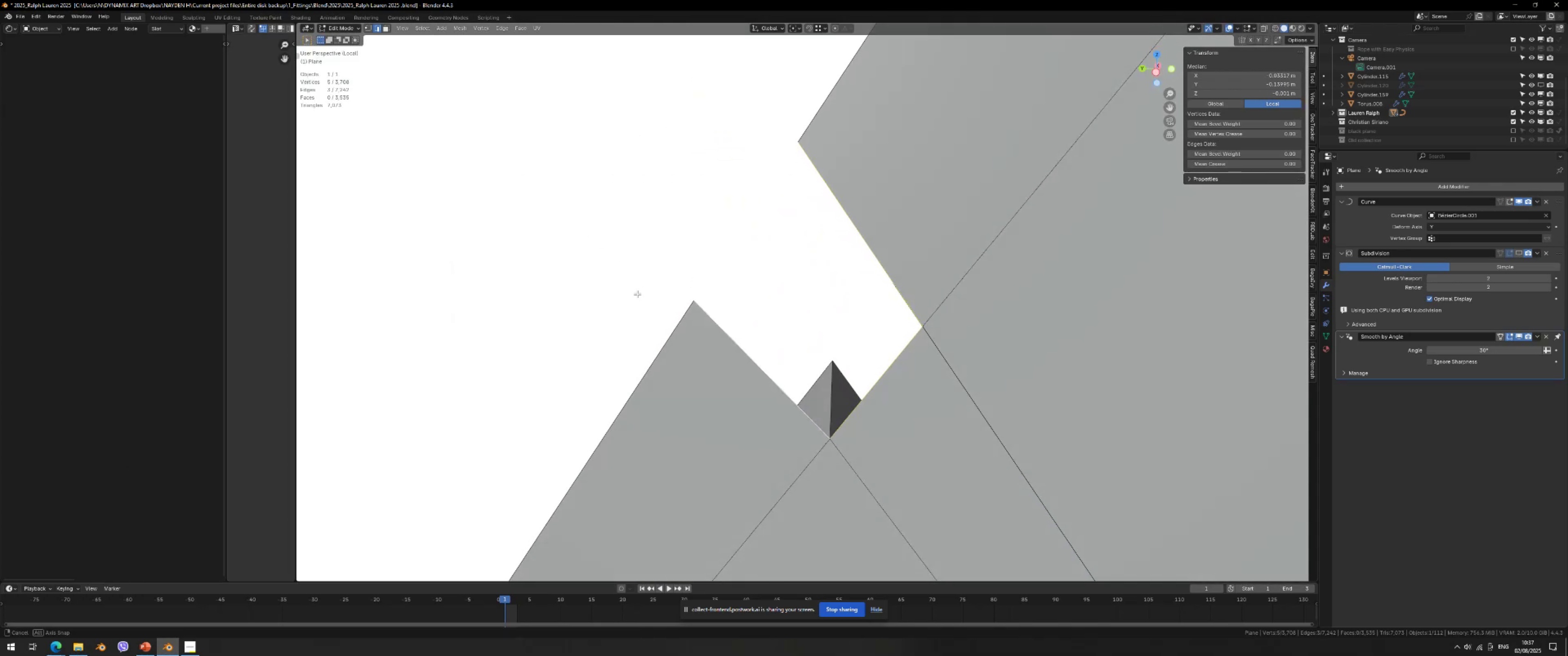 
key(F)
 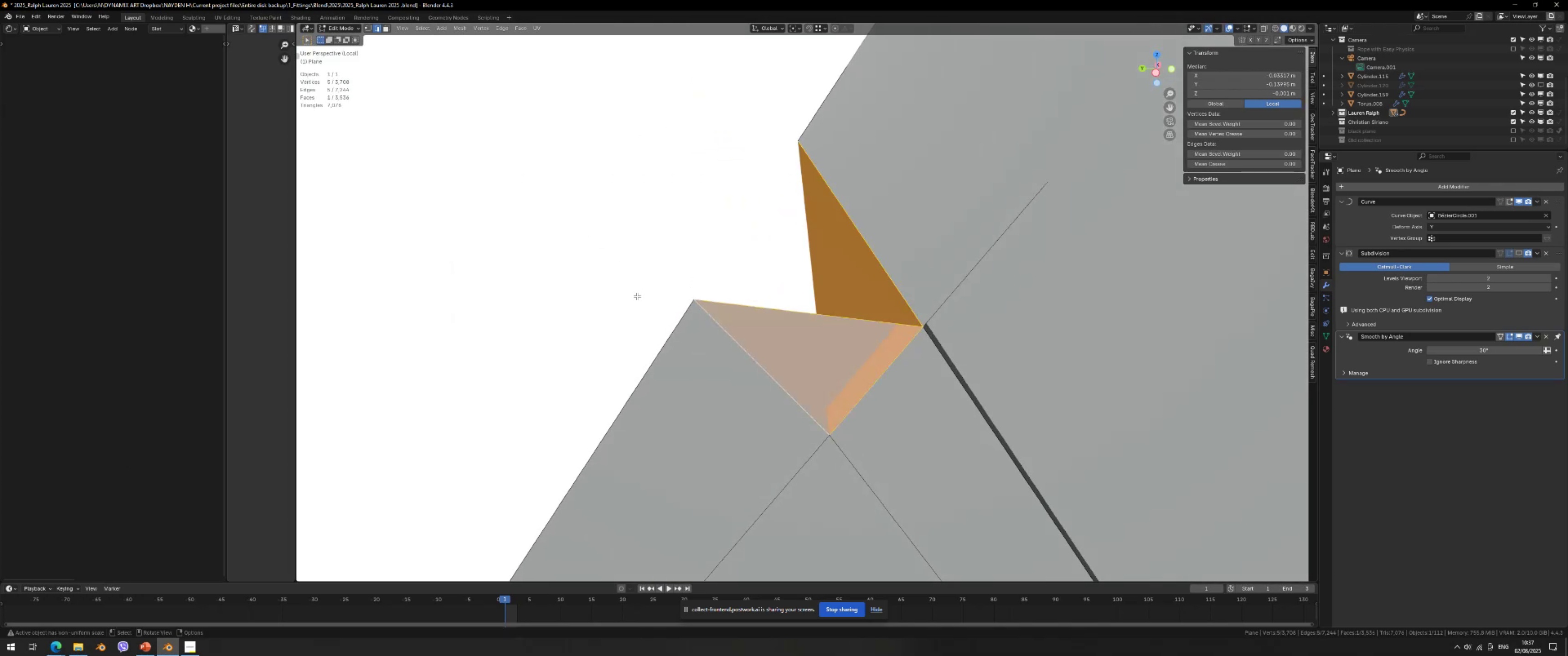 
key(Control+ControlLeft)
 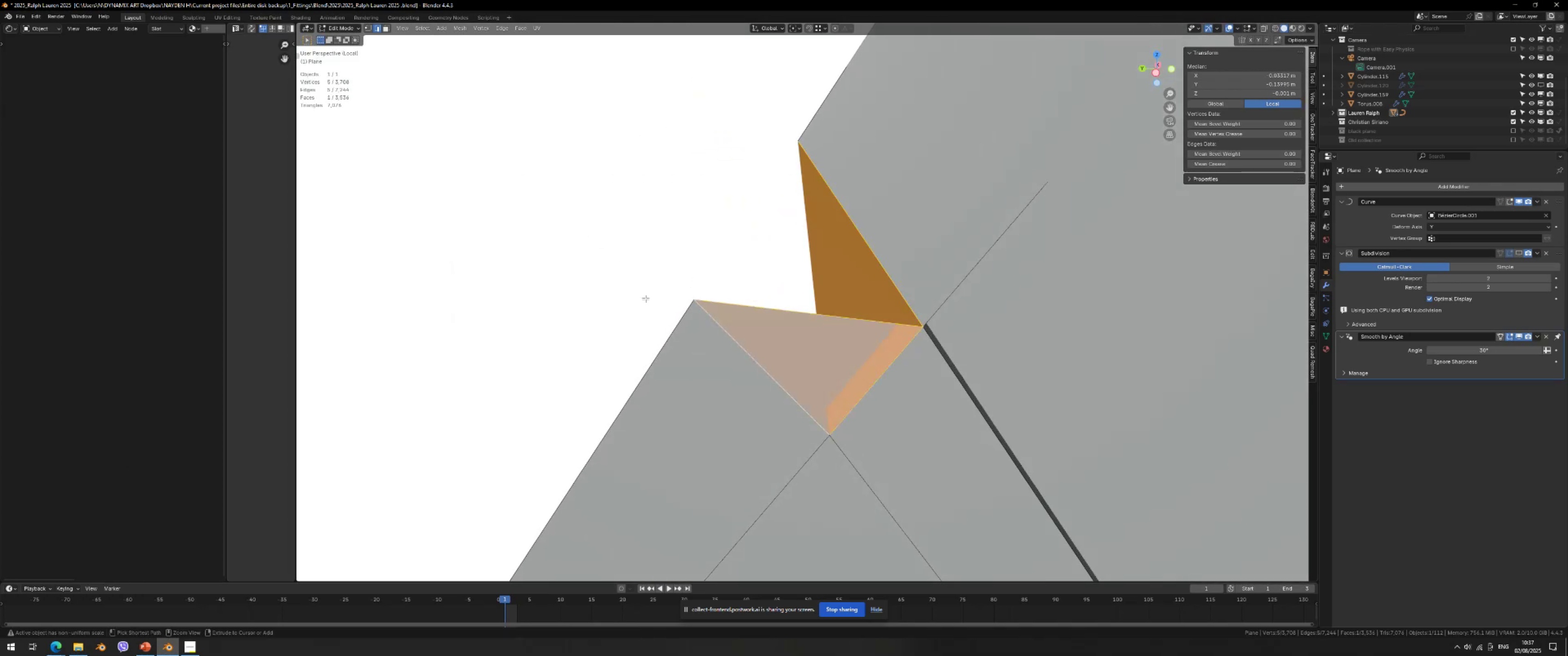 
key(Control+Z)
 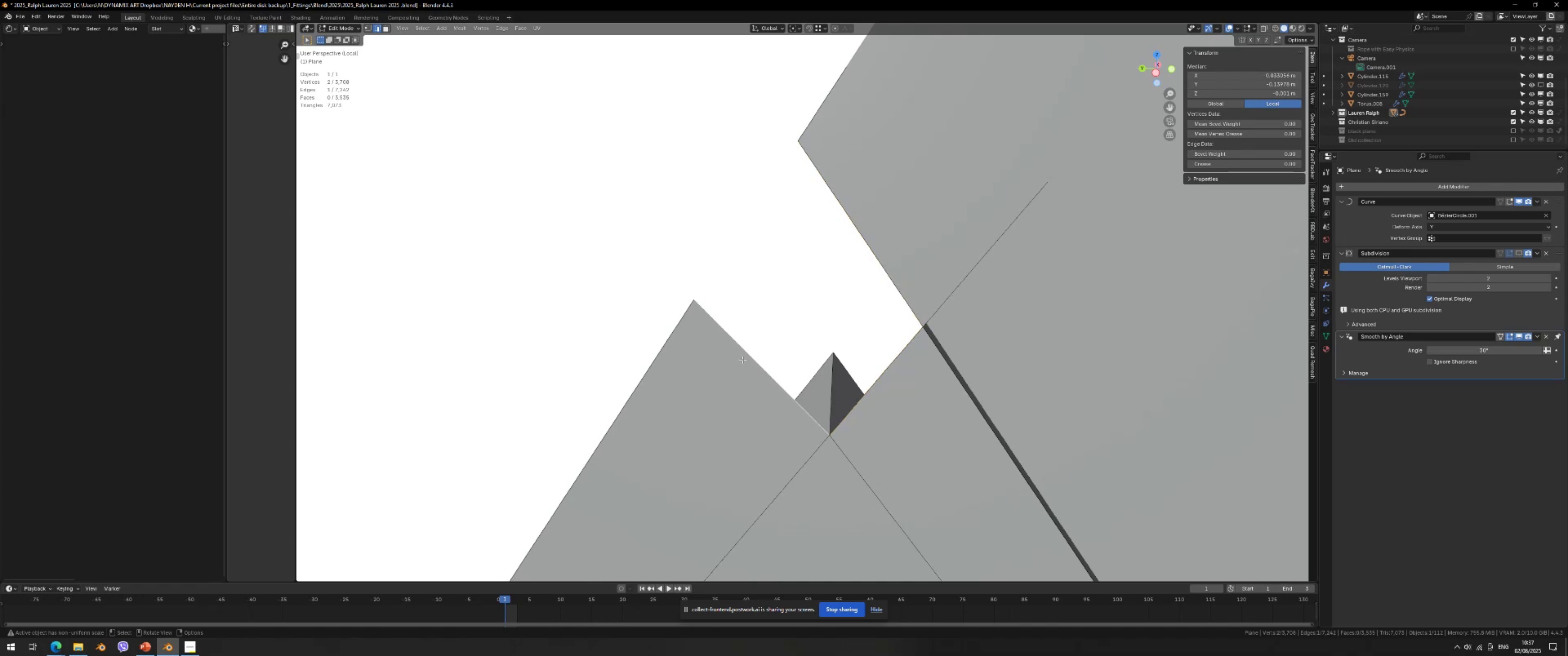 
double_click([746, 358])
 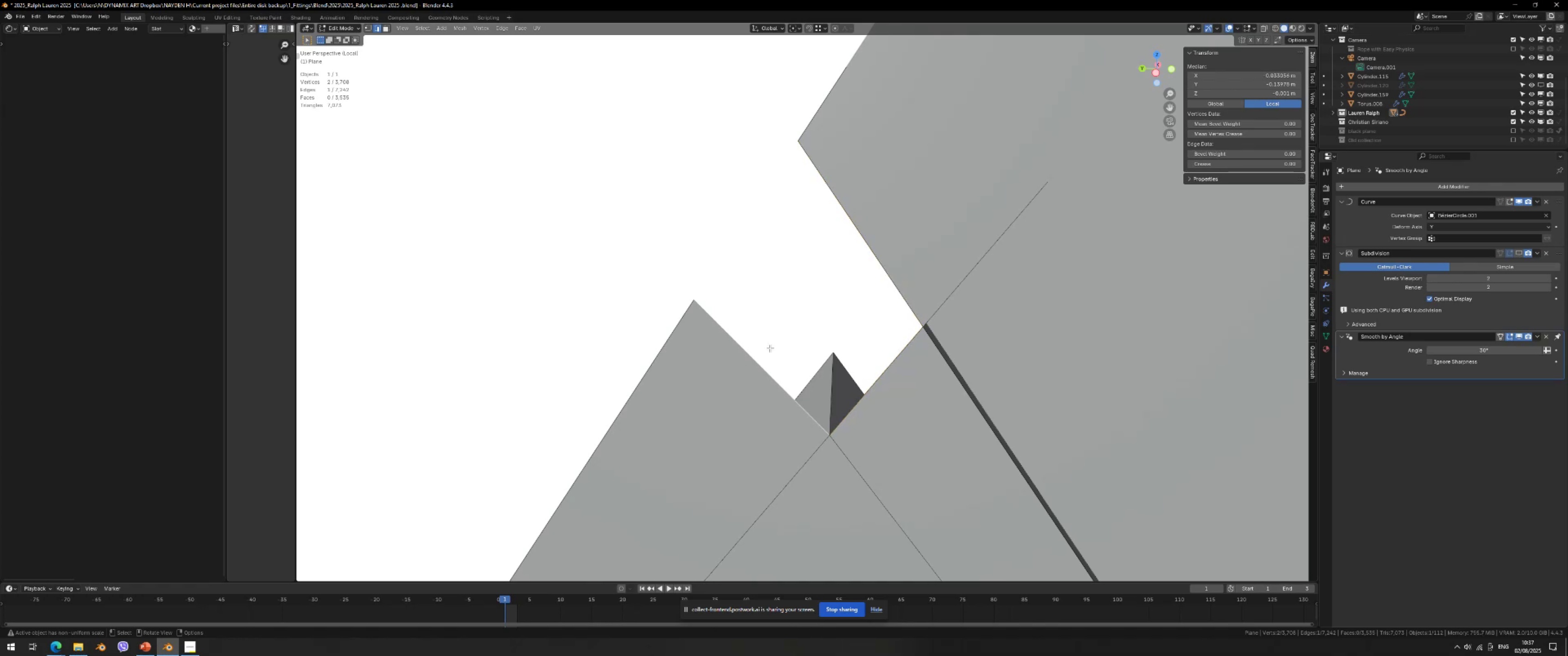 
hold_key(key=ShiftLeft, duration=0.36)
left_click([884, 278])
 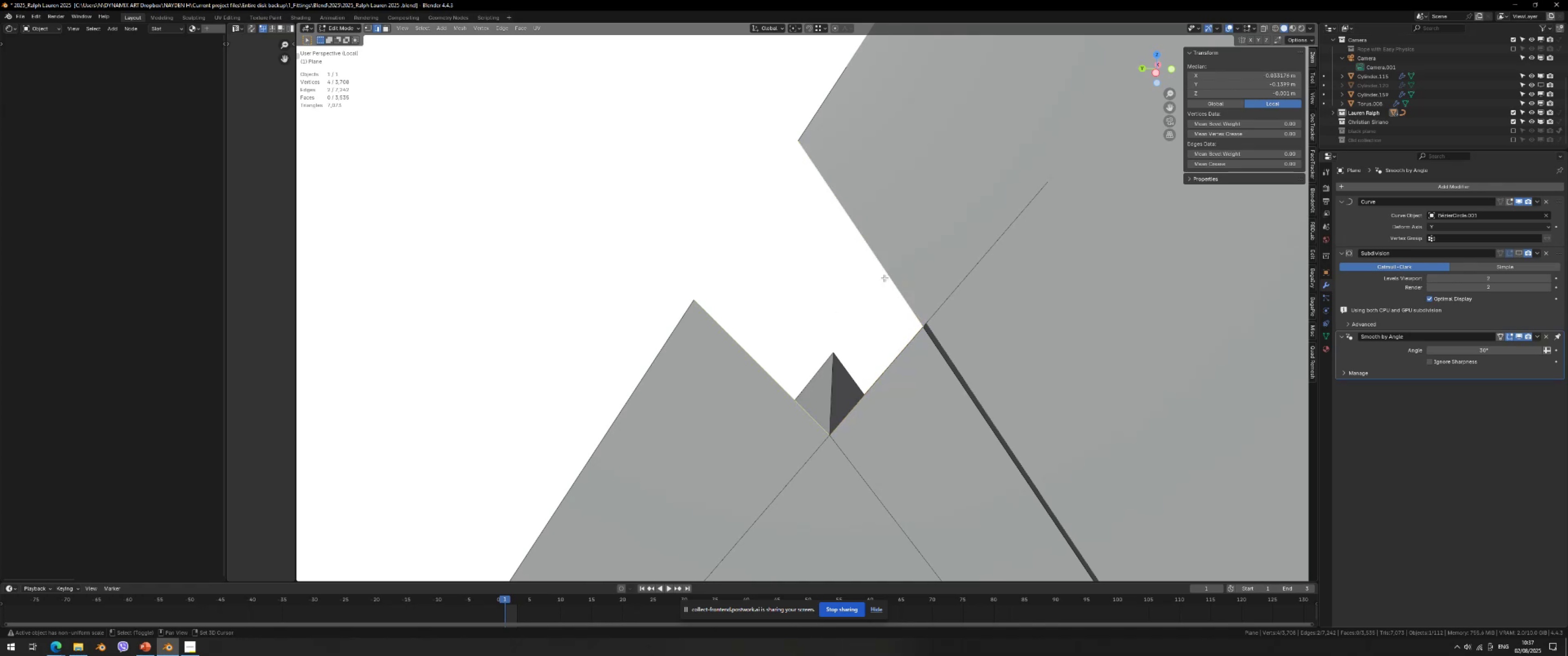 
key(F)
 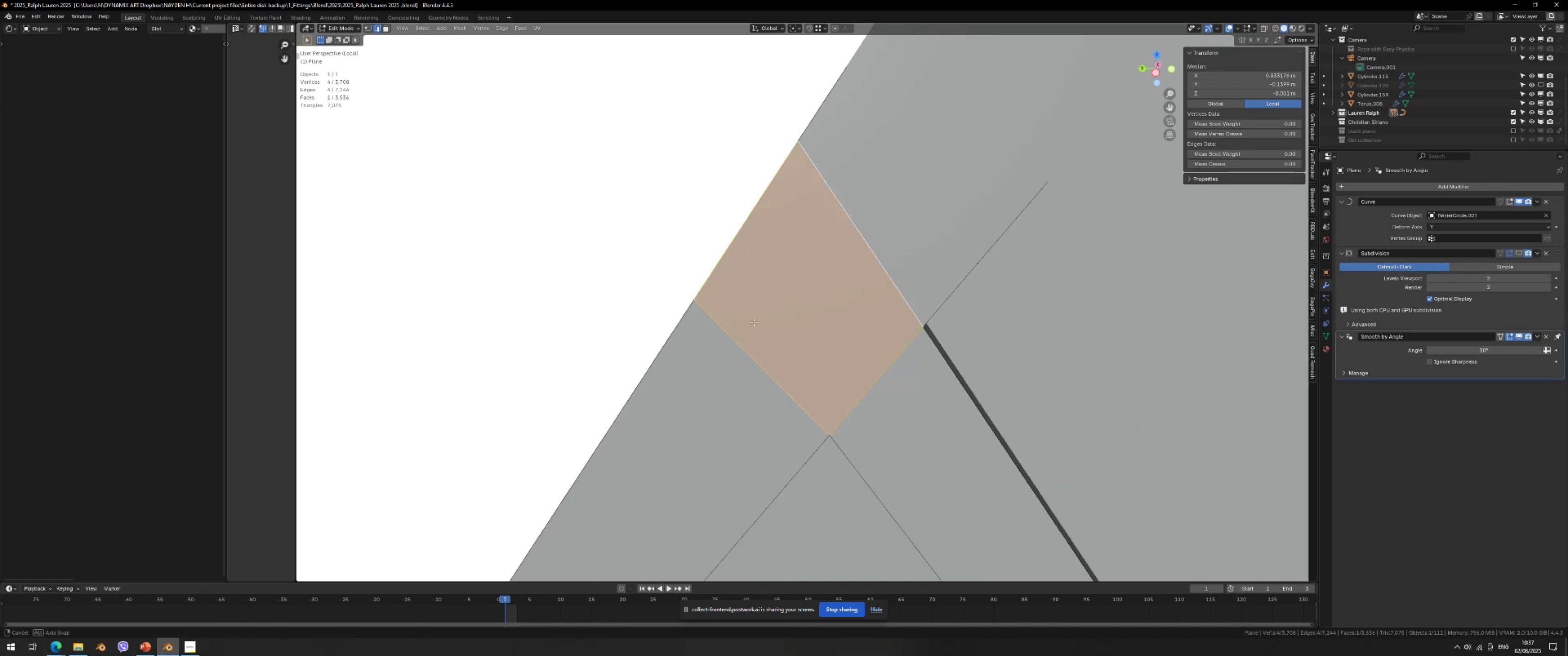 
scroll: coordinate [558, 329], scroll_direction: down, amount: 19.0
 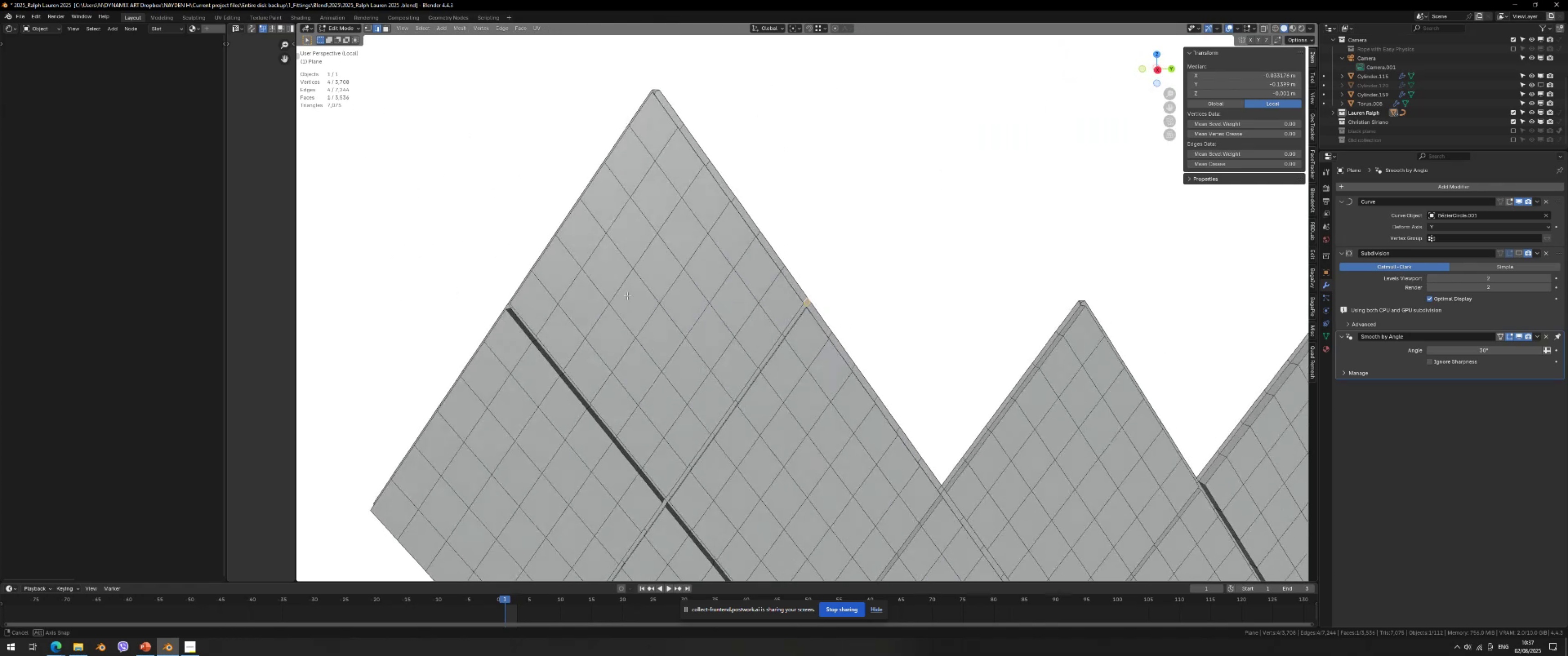 
key(Shift+ShiftLeft)
 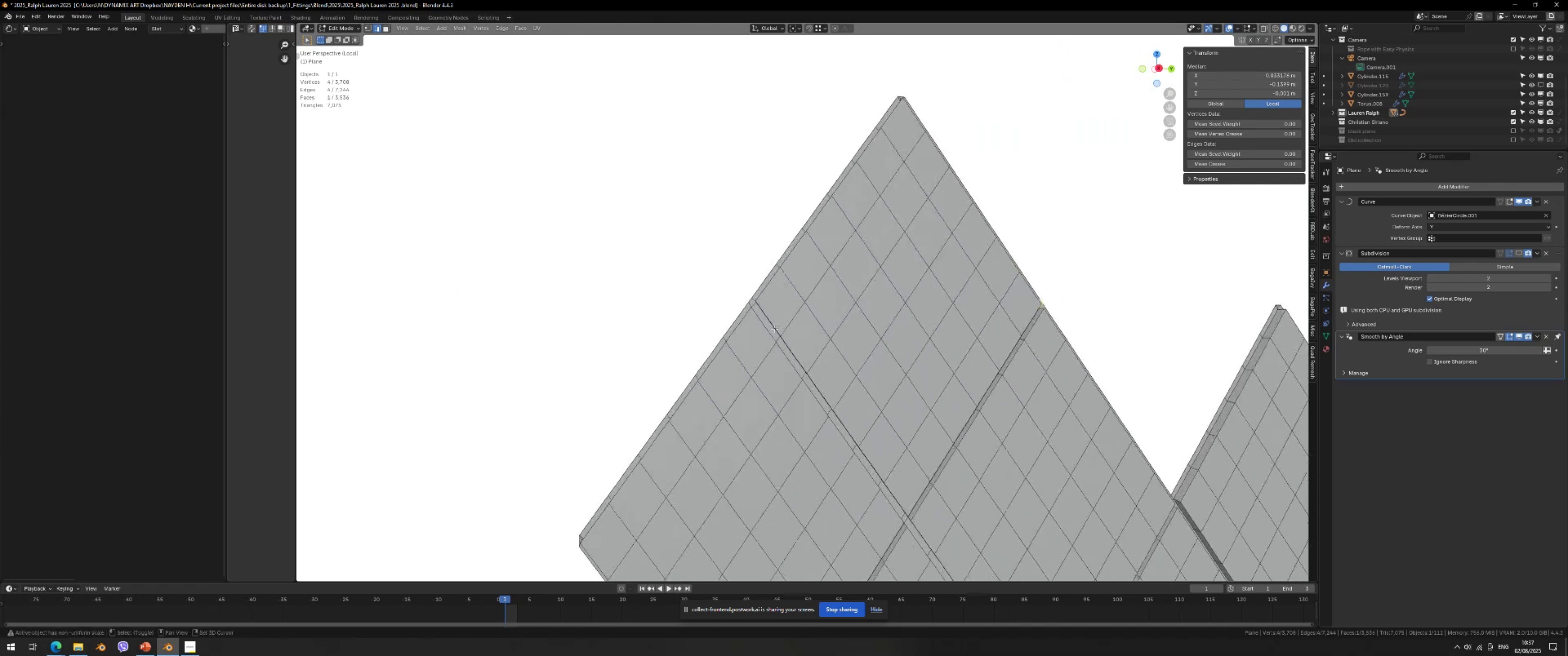 
scroll: coordinate [743, 361], scroll_direction: up, amount: 7.0
 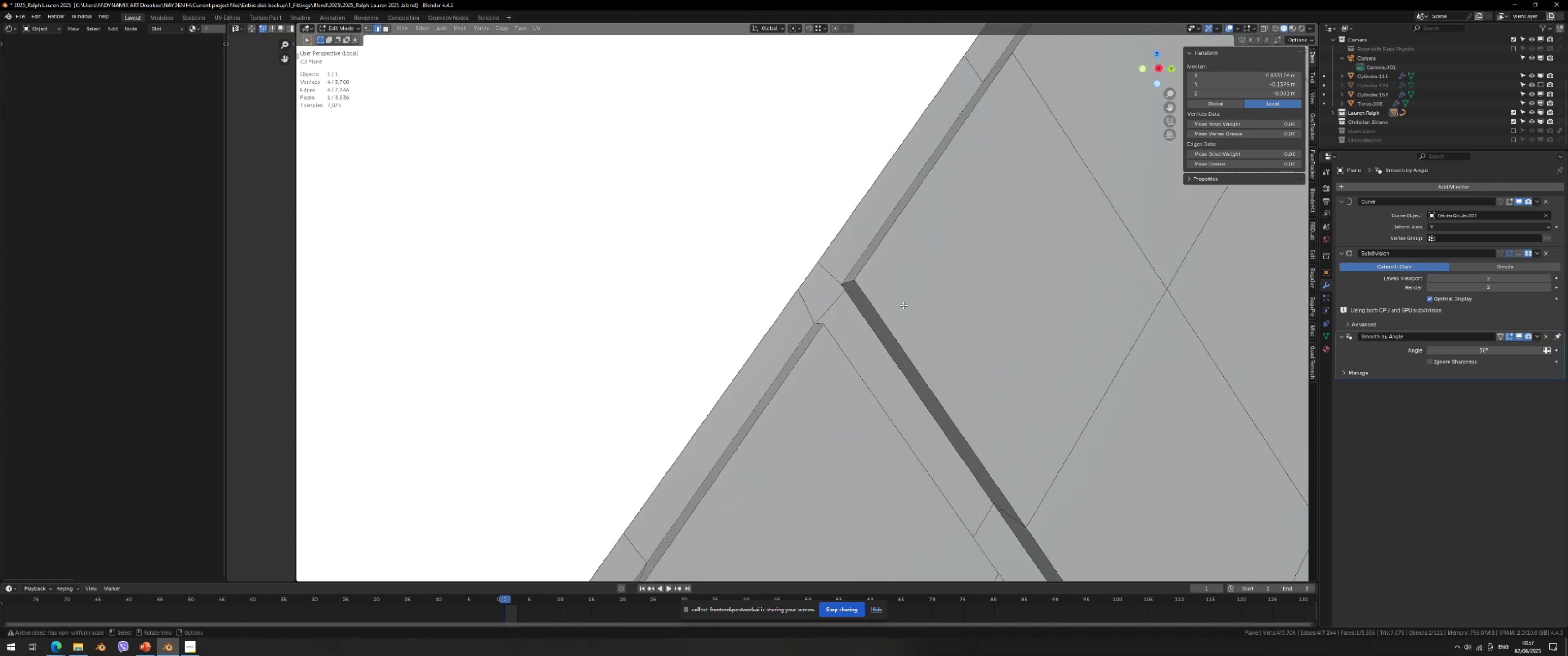 
hold_key(key=ShiftLeft, duration=0.36)
 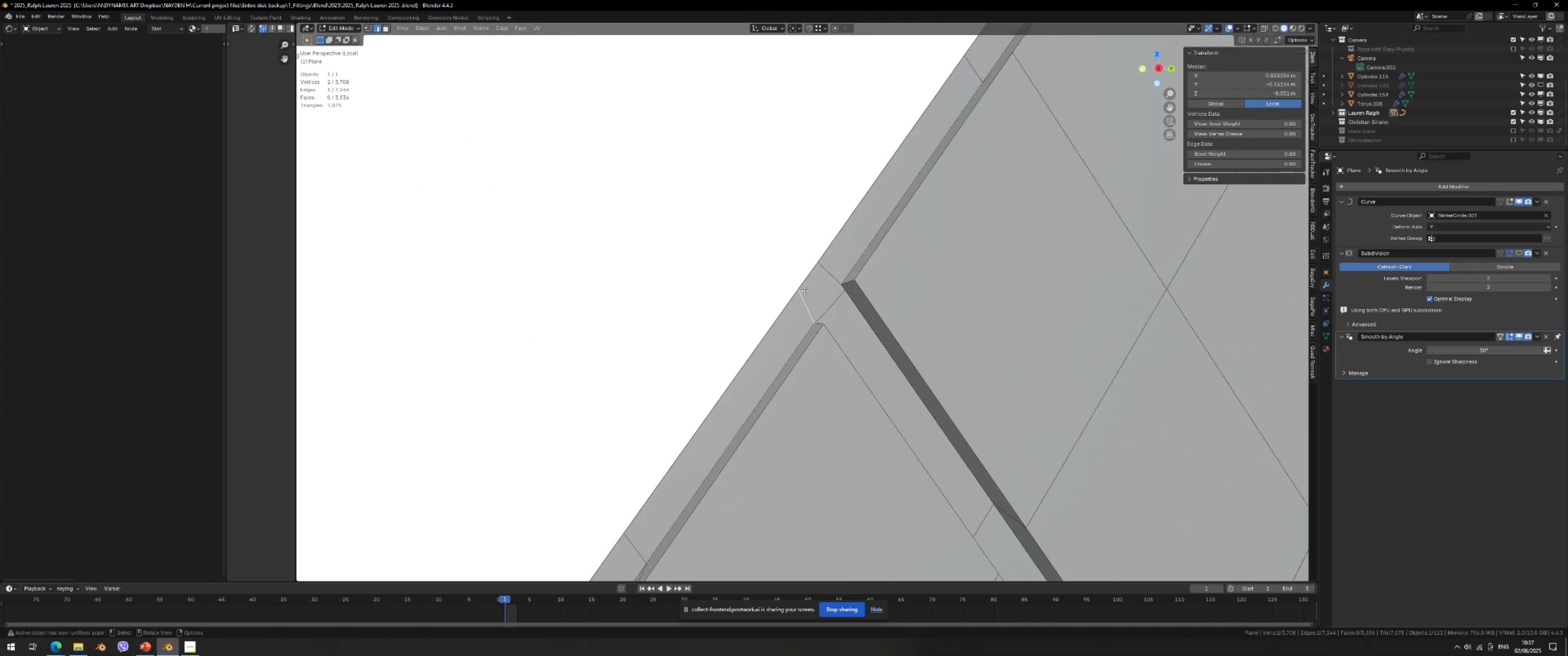 
double_click([820, 292])
 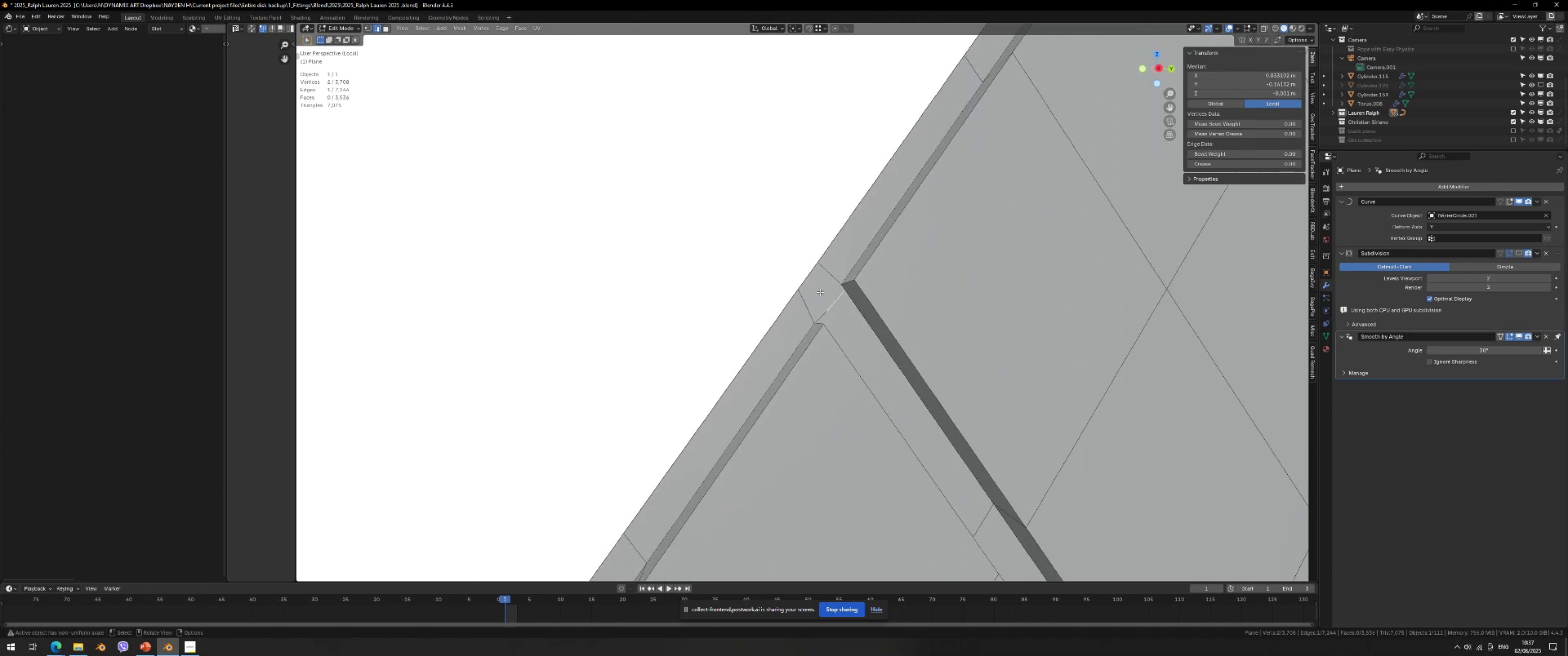 
scroll: coordinate [823, 303], scroll_direction: up, amount: 1.0
 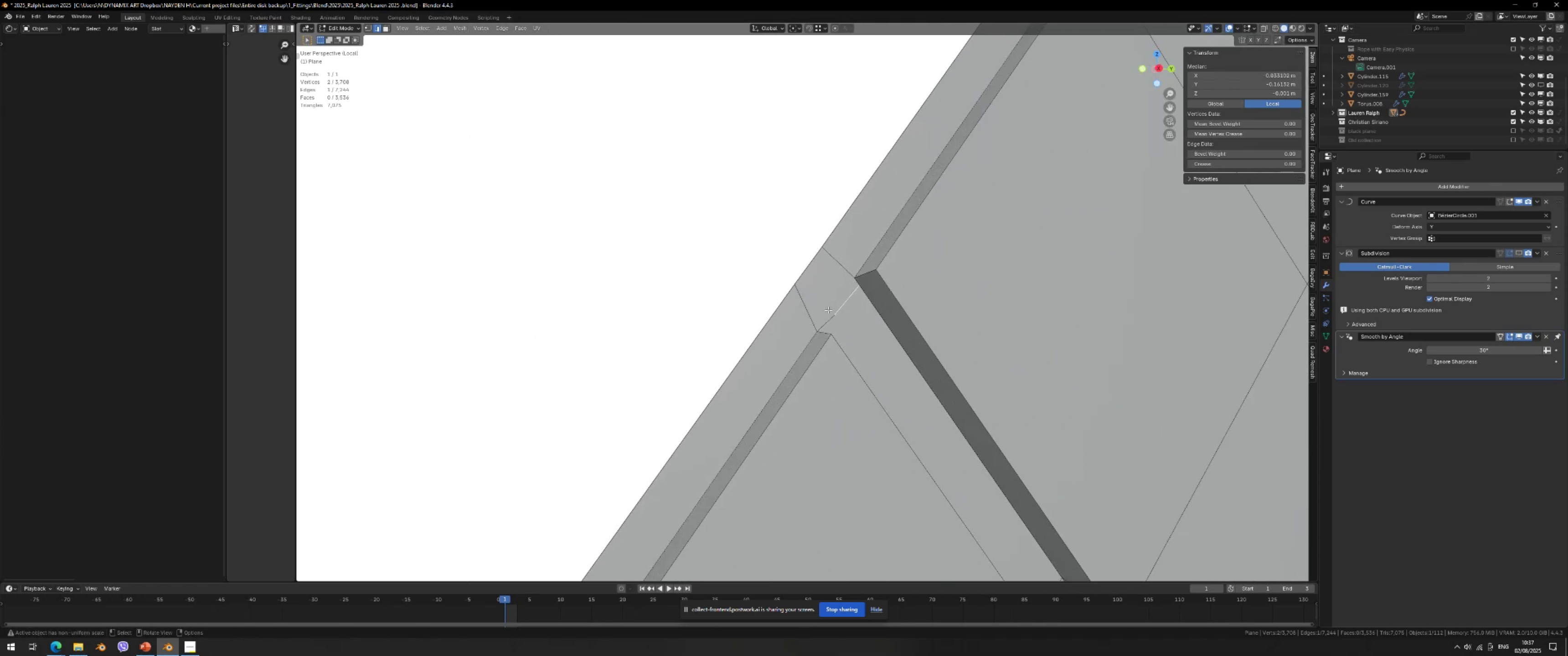 
key(1)
 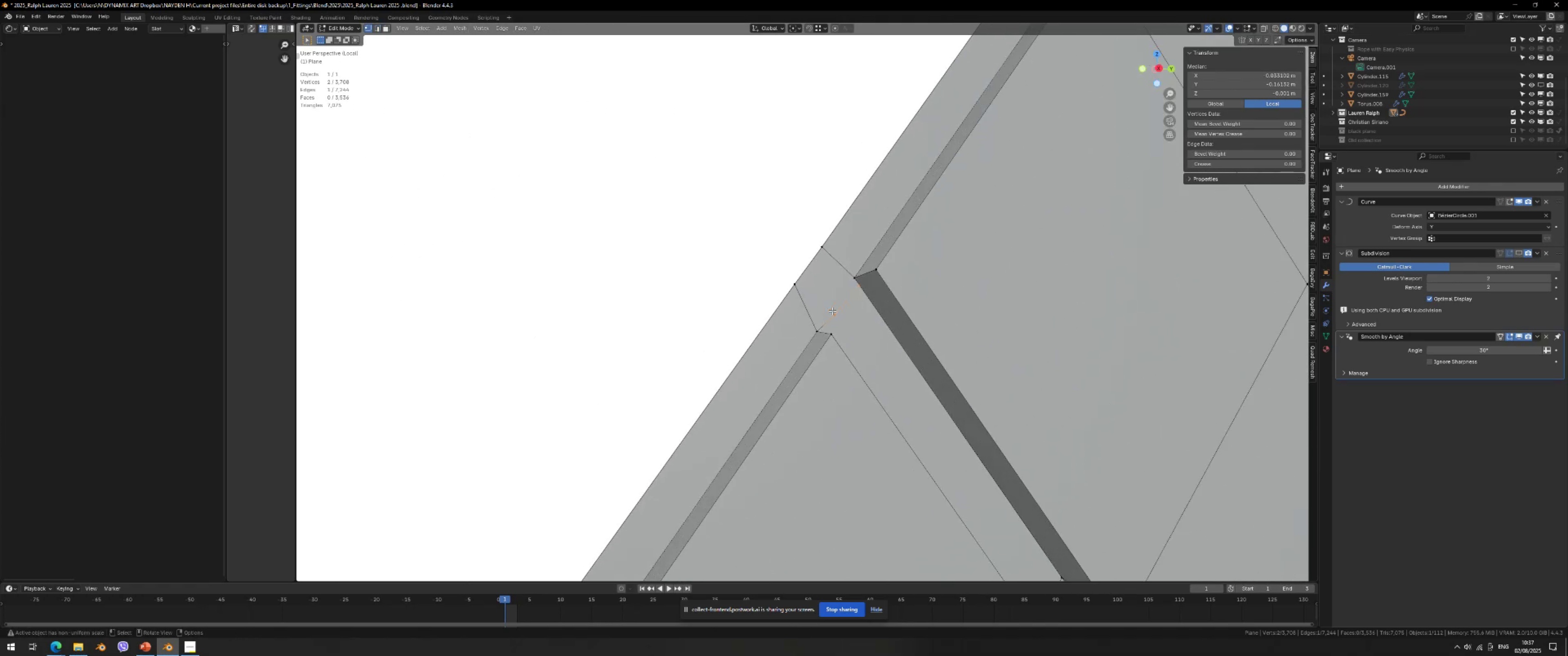 
left_click_drag(start_coordinate=[830, 306], to_coordinate=[843, 324])
 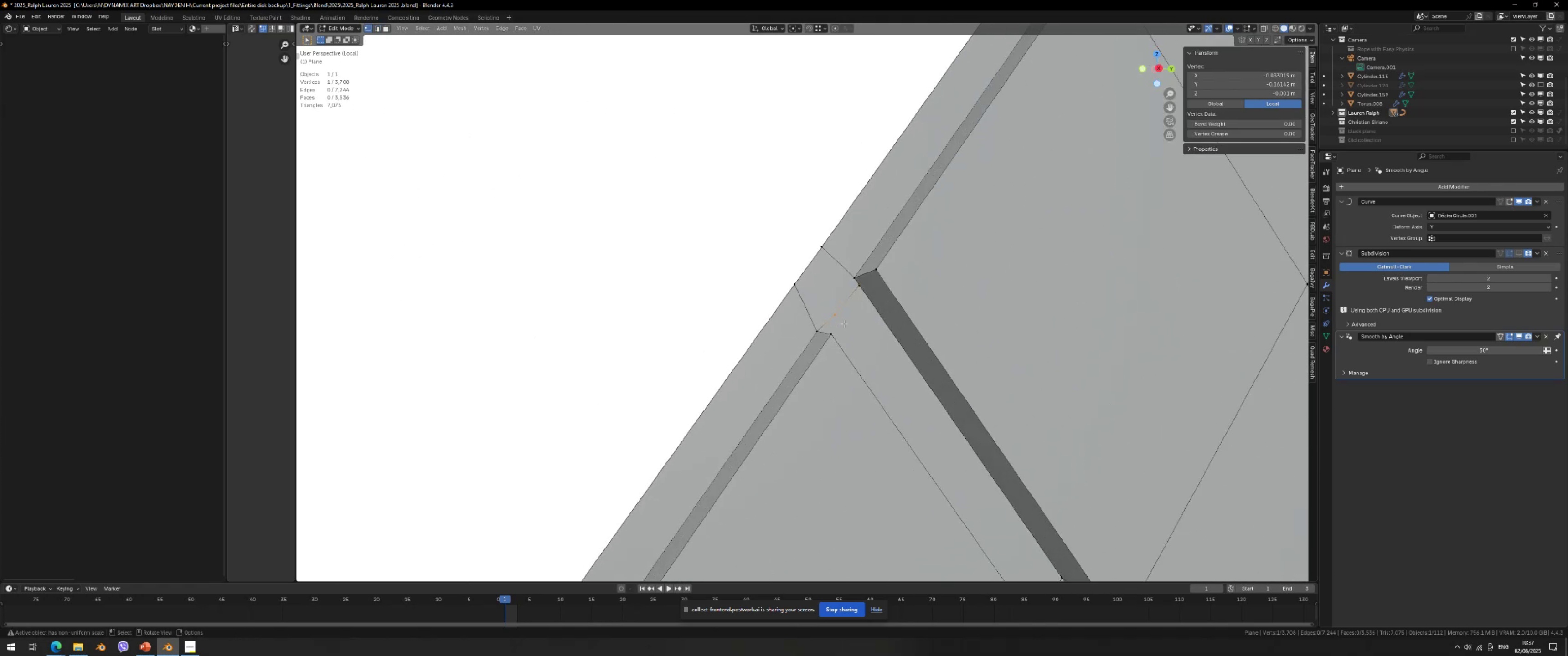 
key(Delete)
 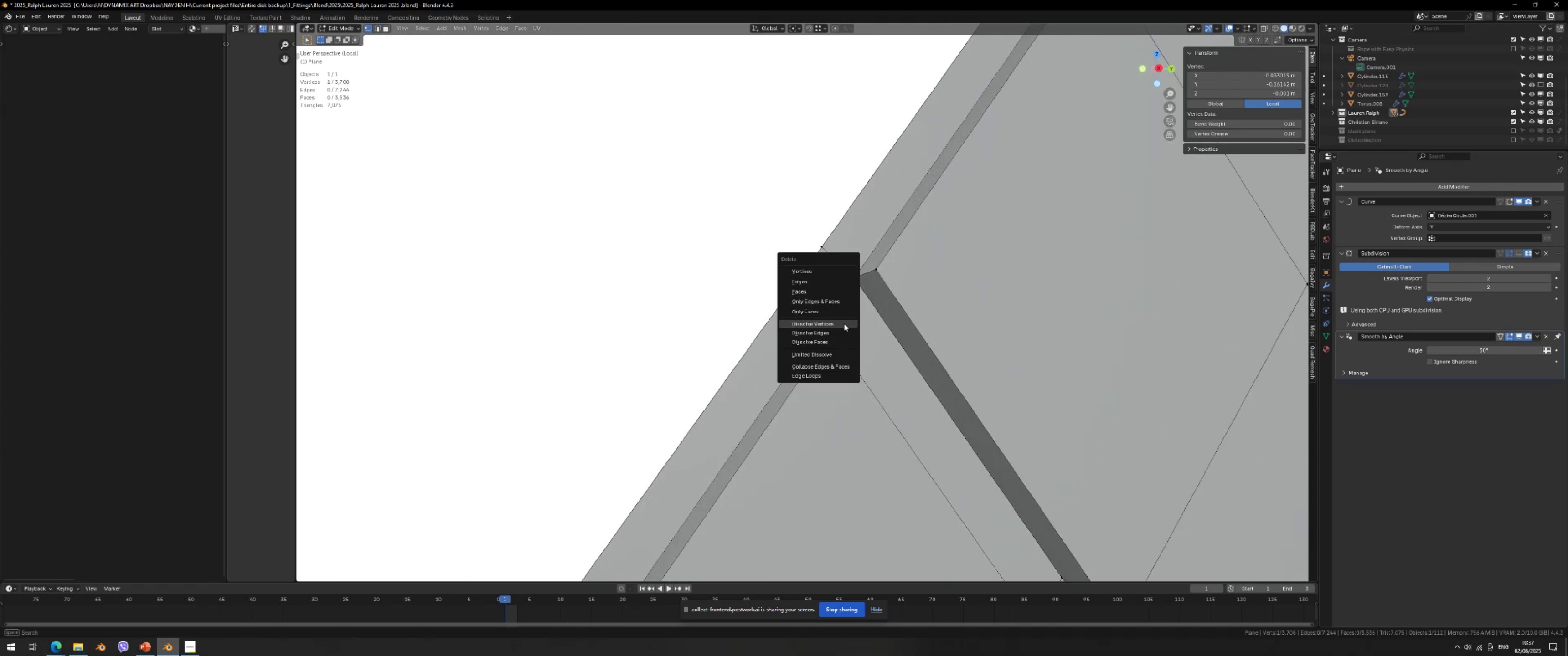 
left_click([844, 323])
 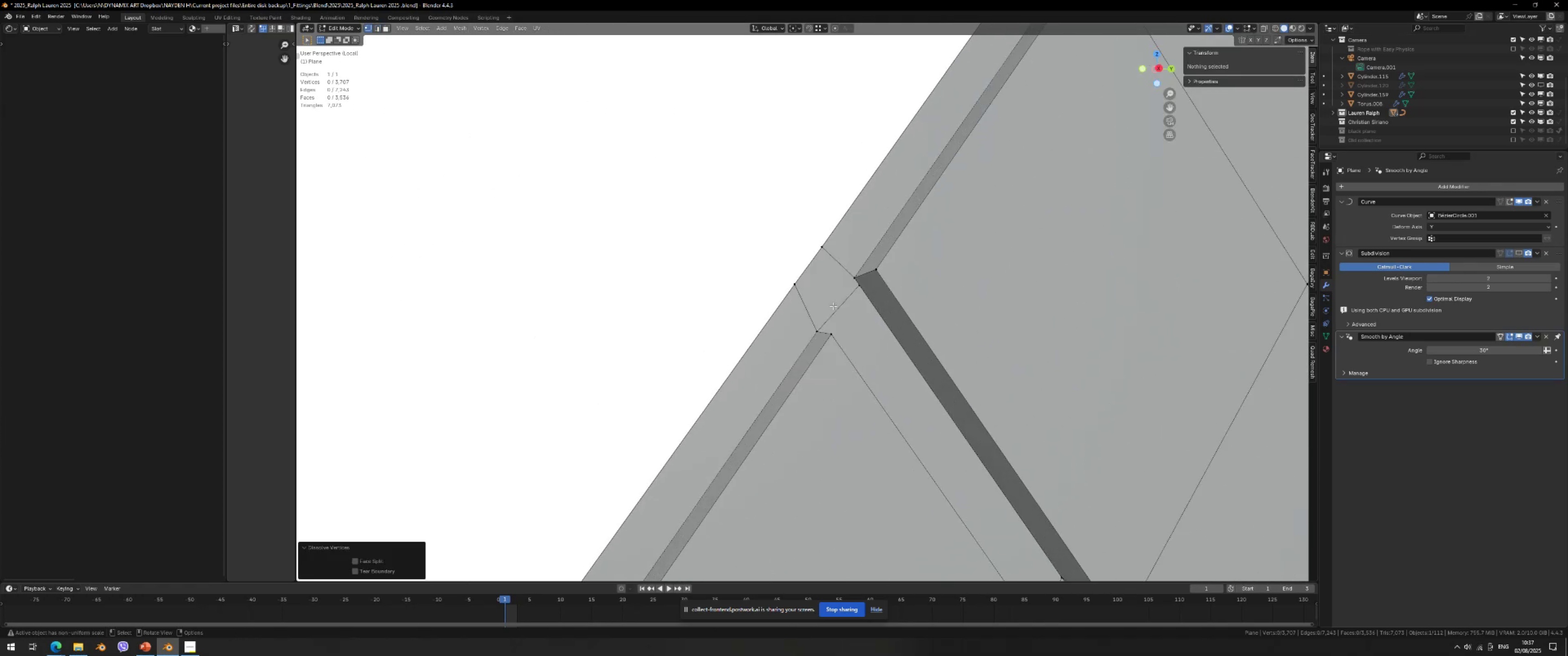 
scroll: coordinate [938, 308], scroll_direction: up, amount: 1.0
 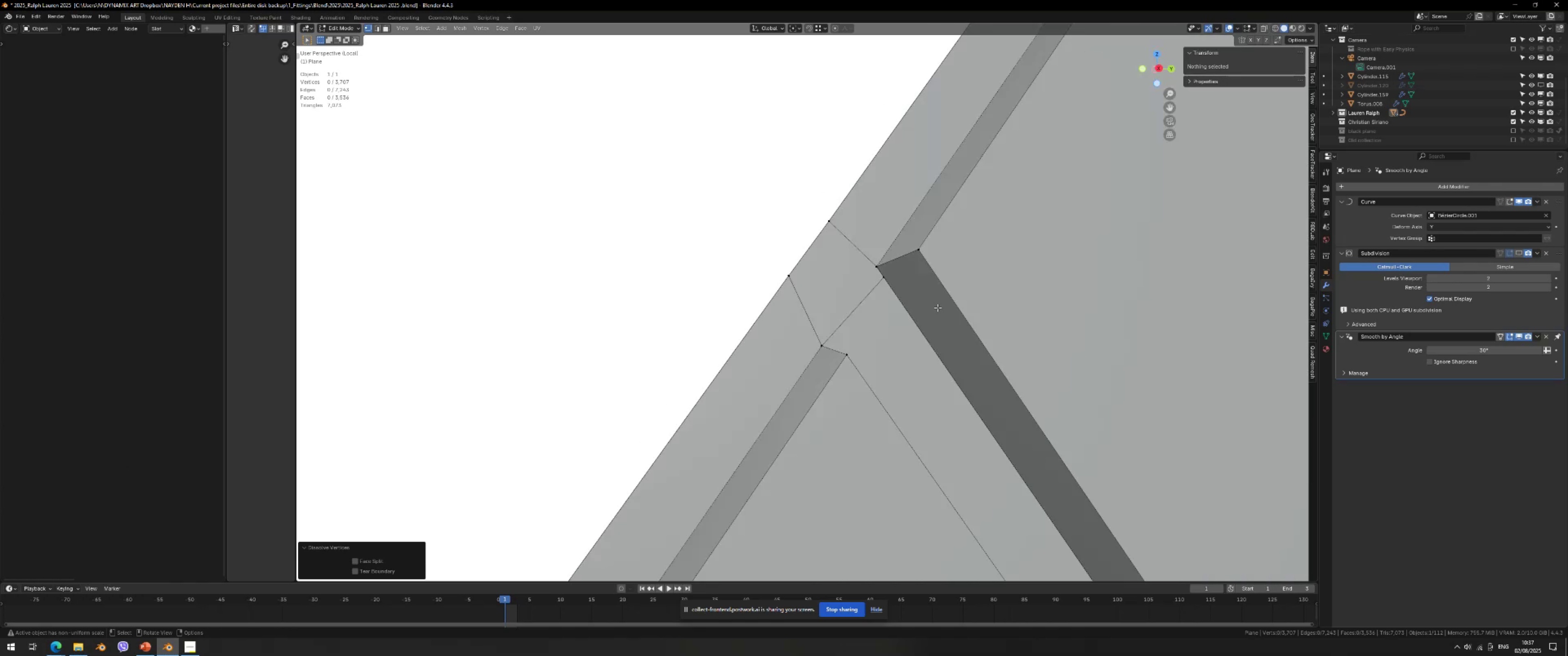 
type(gb)
 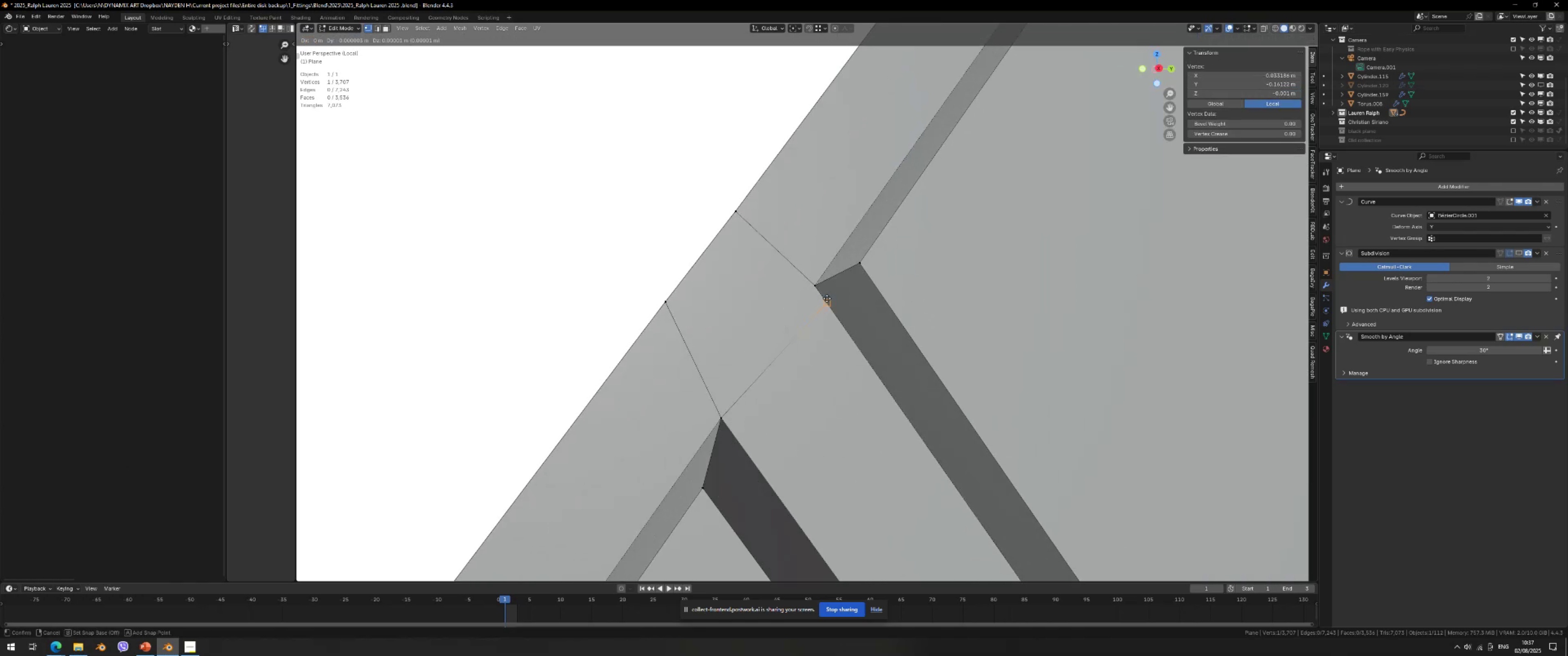 
scroll: coordinate [793, 308], scroll_direction: up, amount: 1.0
 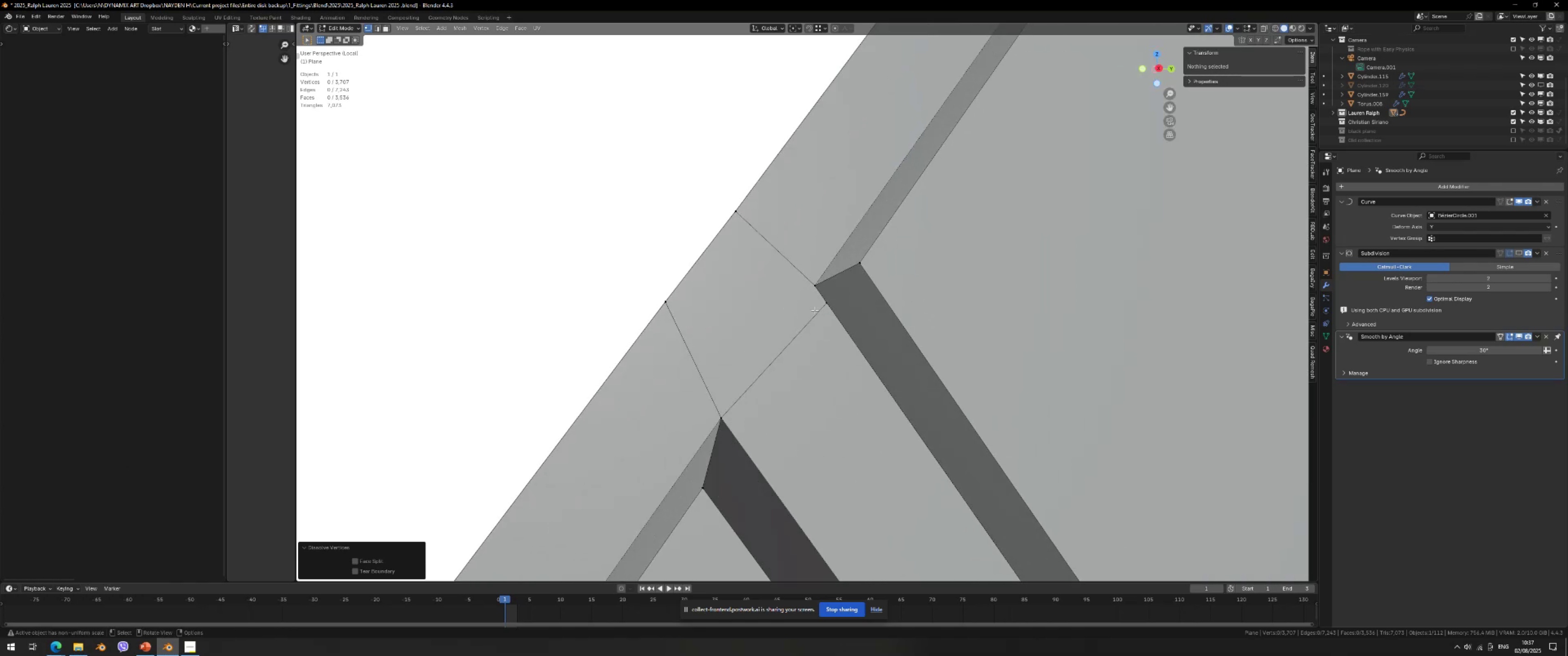 
left_click_drag(start_coordinate=[817, 302], to_coordinate=[832, 318])
 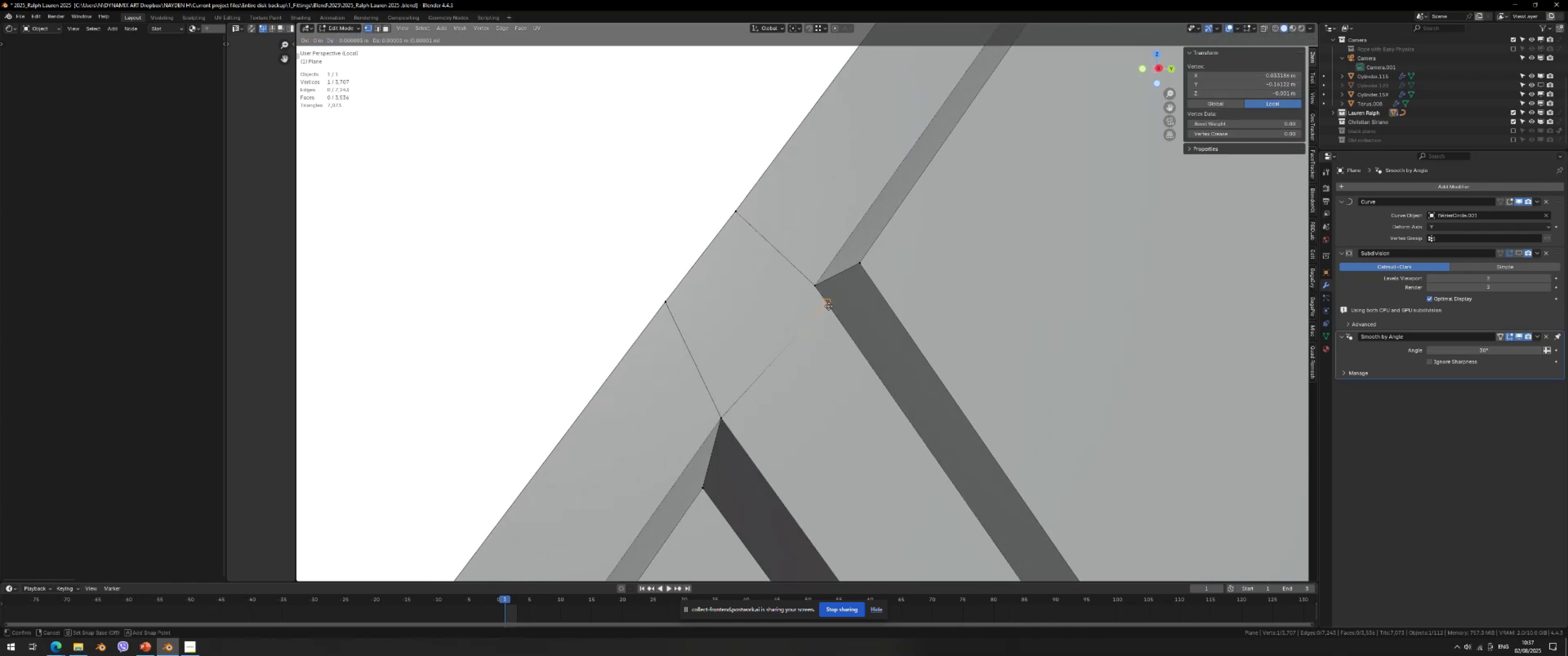 
left_click([827, 298])
 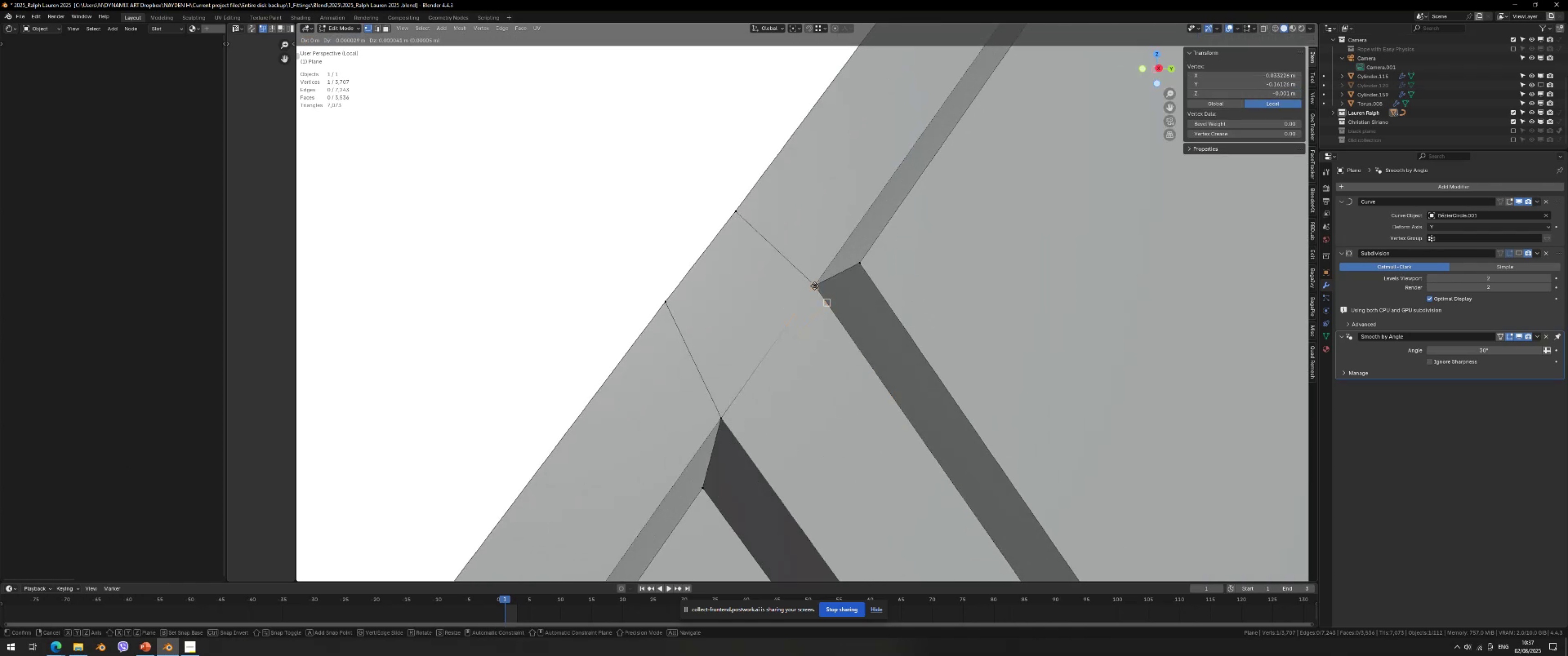 
double_click([815, 286])
 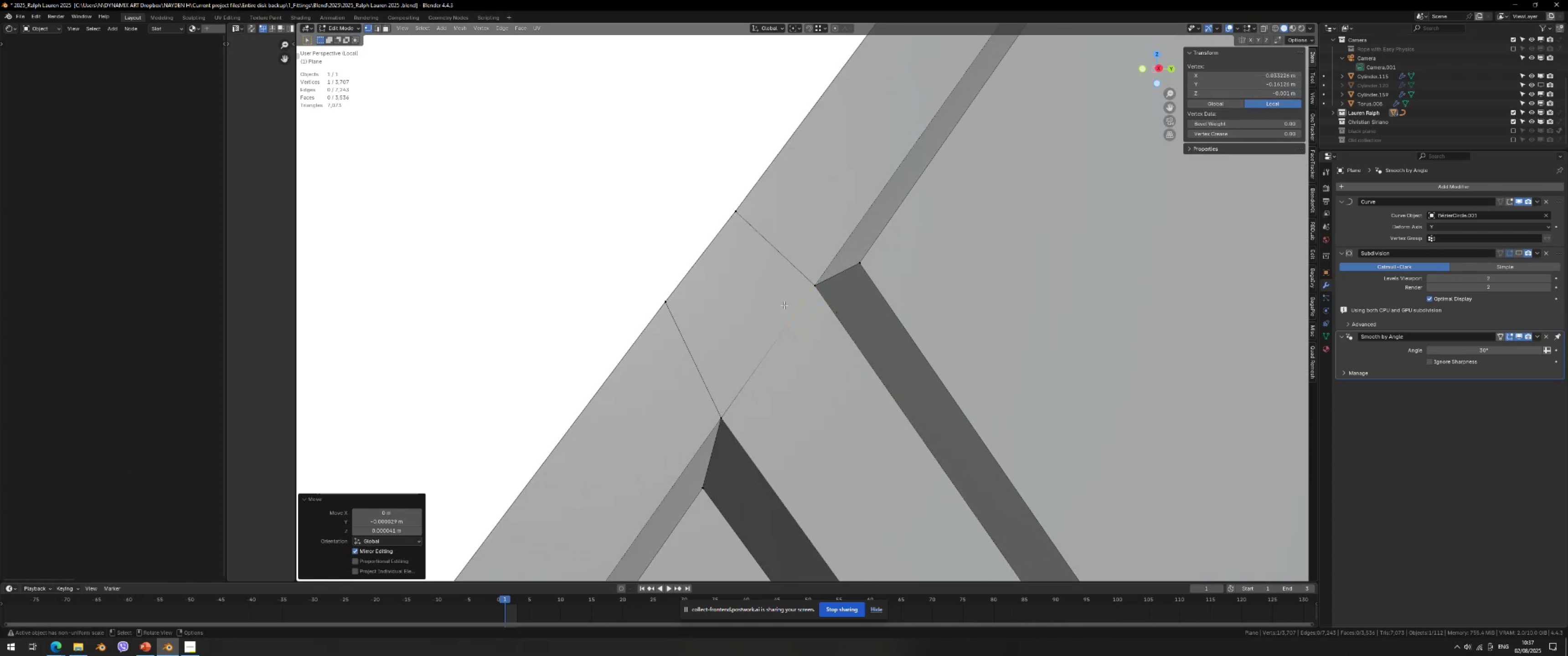 
key(A)
 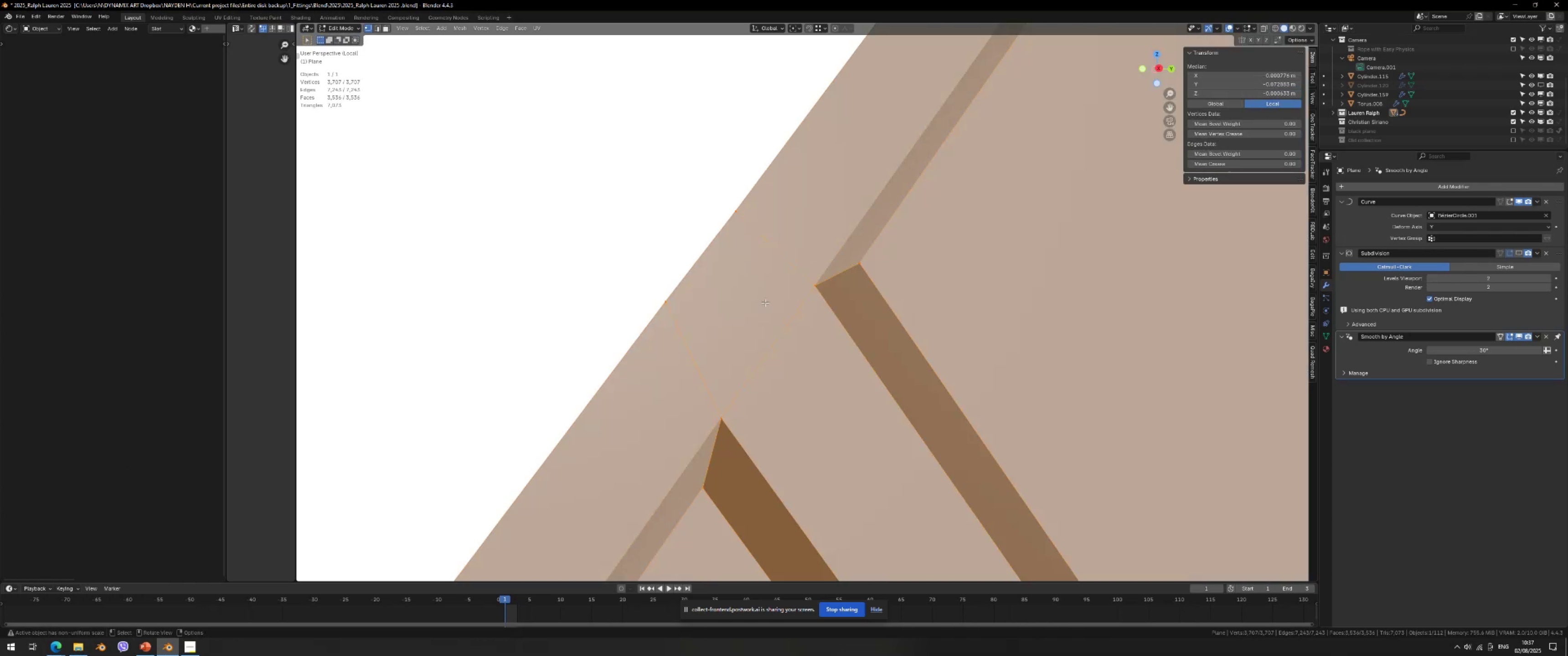 
scroll: coordinate [757, 305], scroll_direction: down, amount: 7.0
 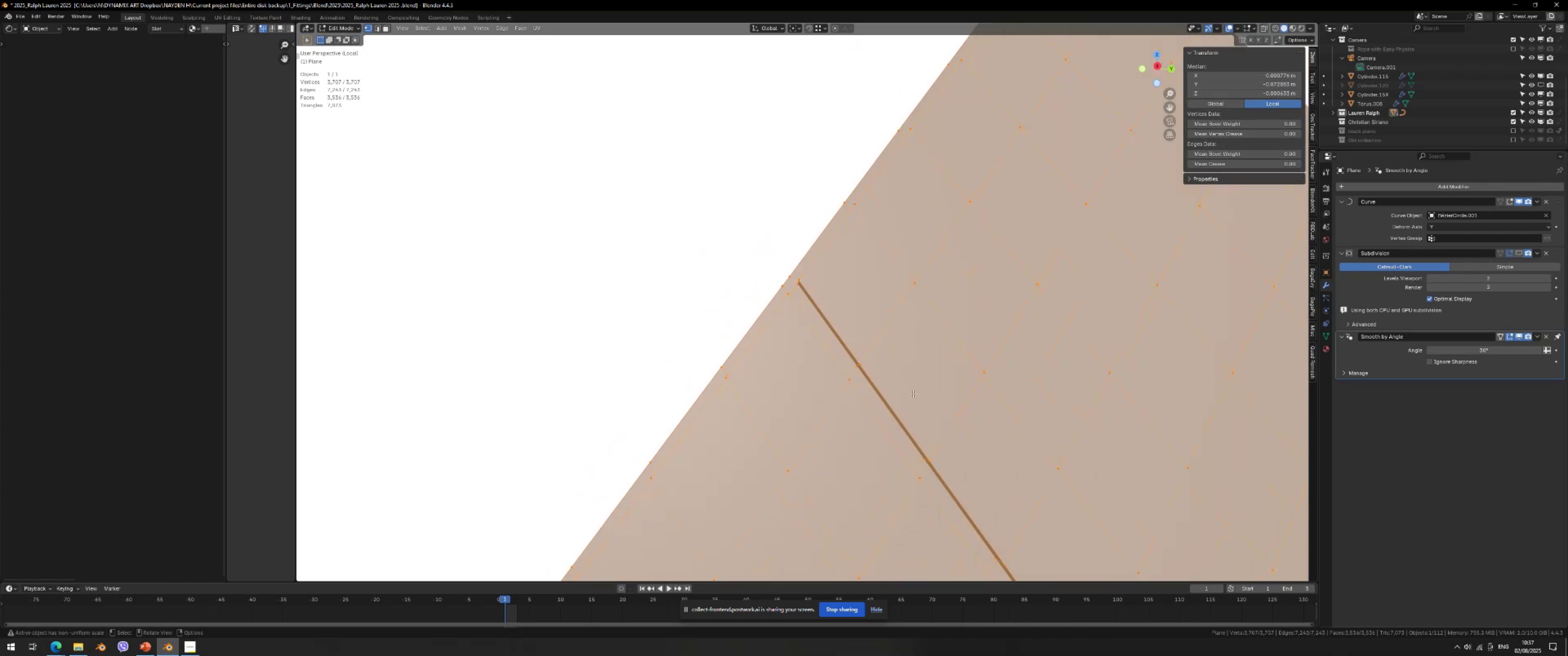 
hold_key(key=ShiftLeft, duration=1.15)
 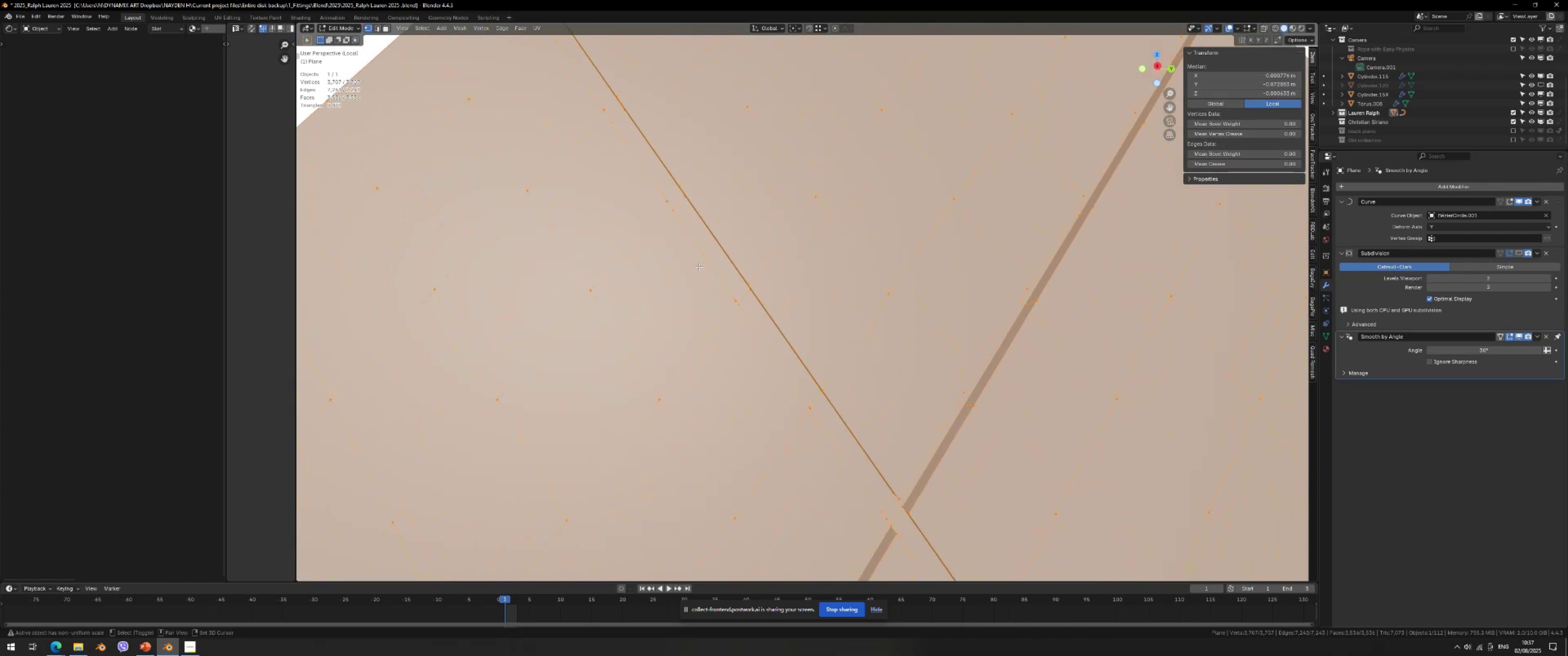 
scroll: coordinate [707, 271], scroll_direction: up, amount: 4.0
 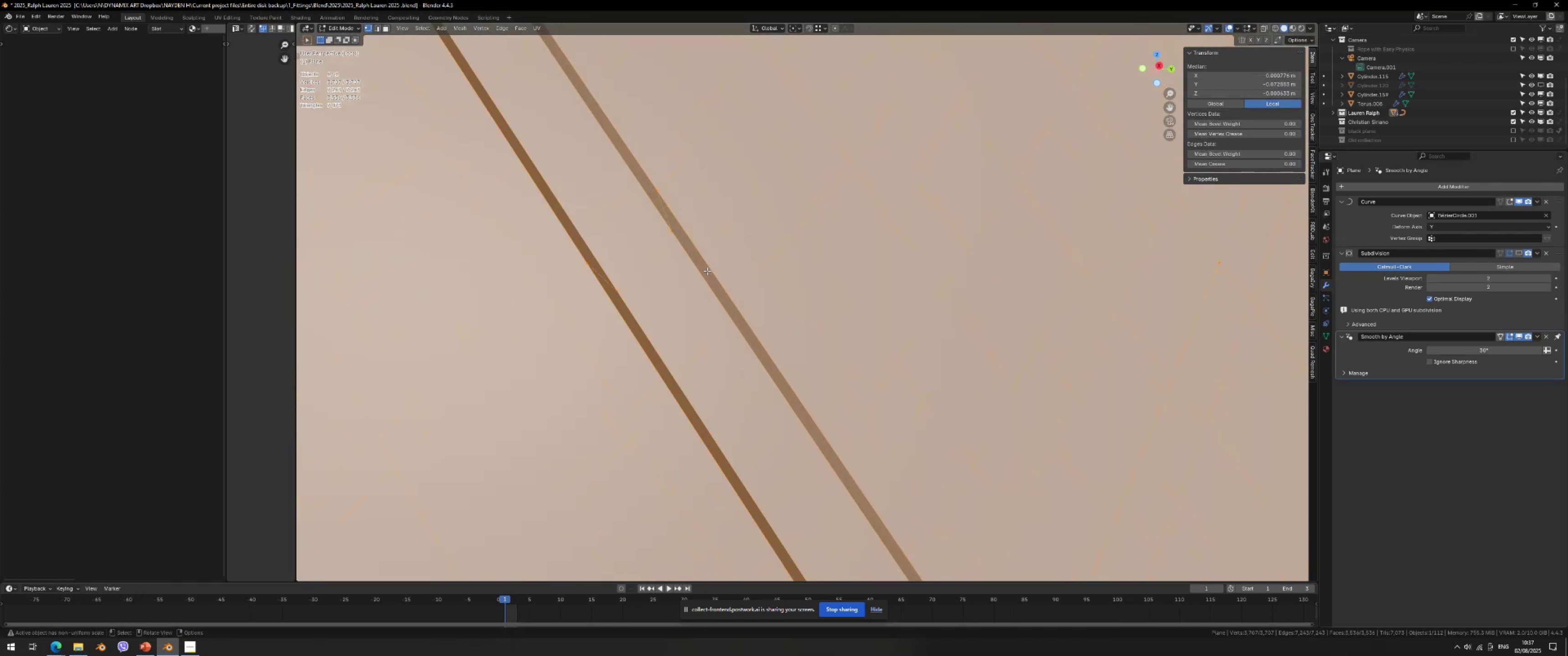 
scroll: coordinate [707, 272], scroll_direction: down, amount: 2.0
 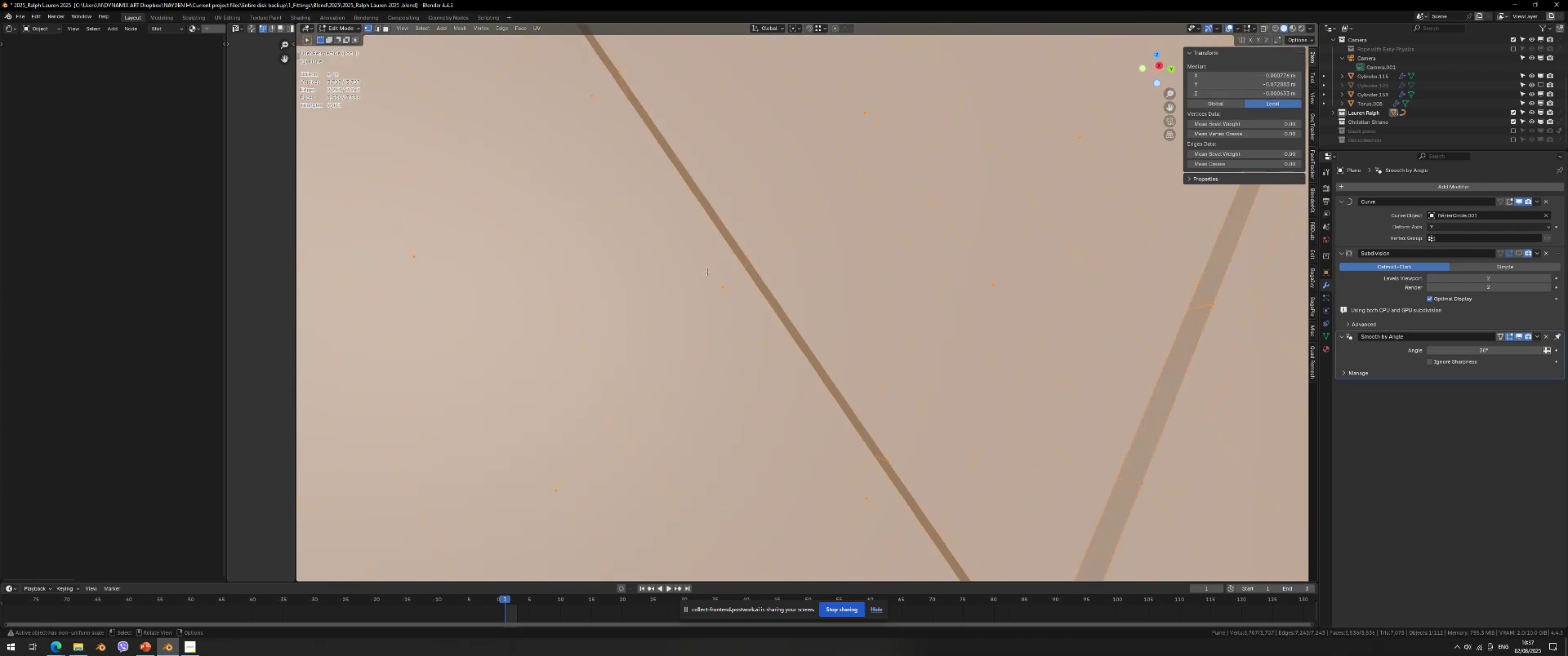 
hold_key(key=ShiftLeft, duration=0.39)
 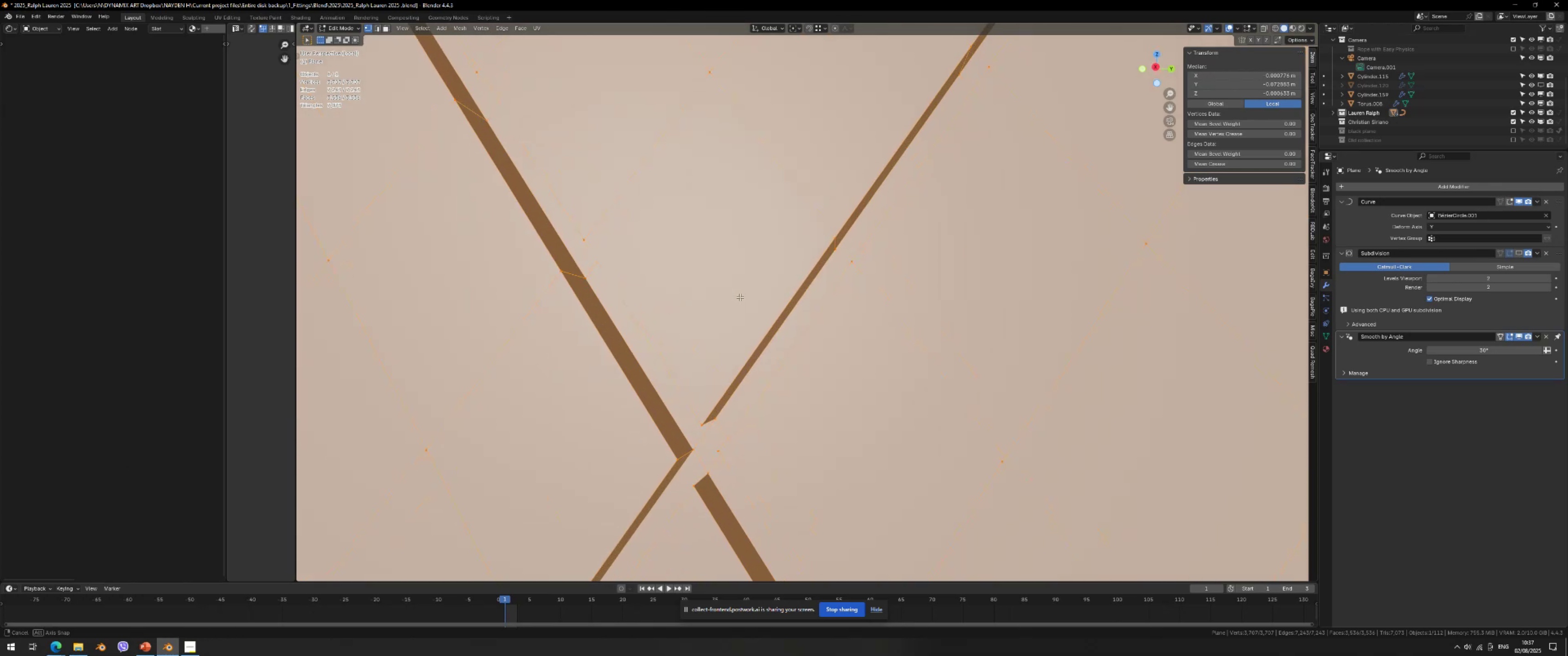 
scroll: coordinate [759, 299], scroll_direction: up, amount: 1.0
 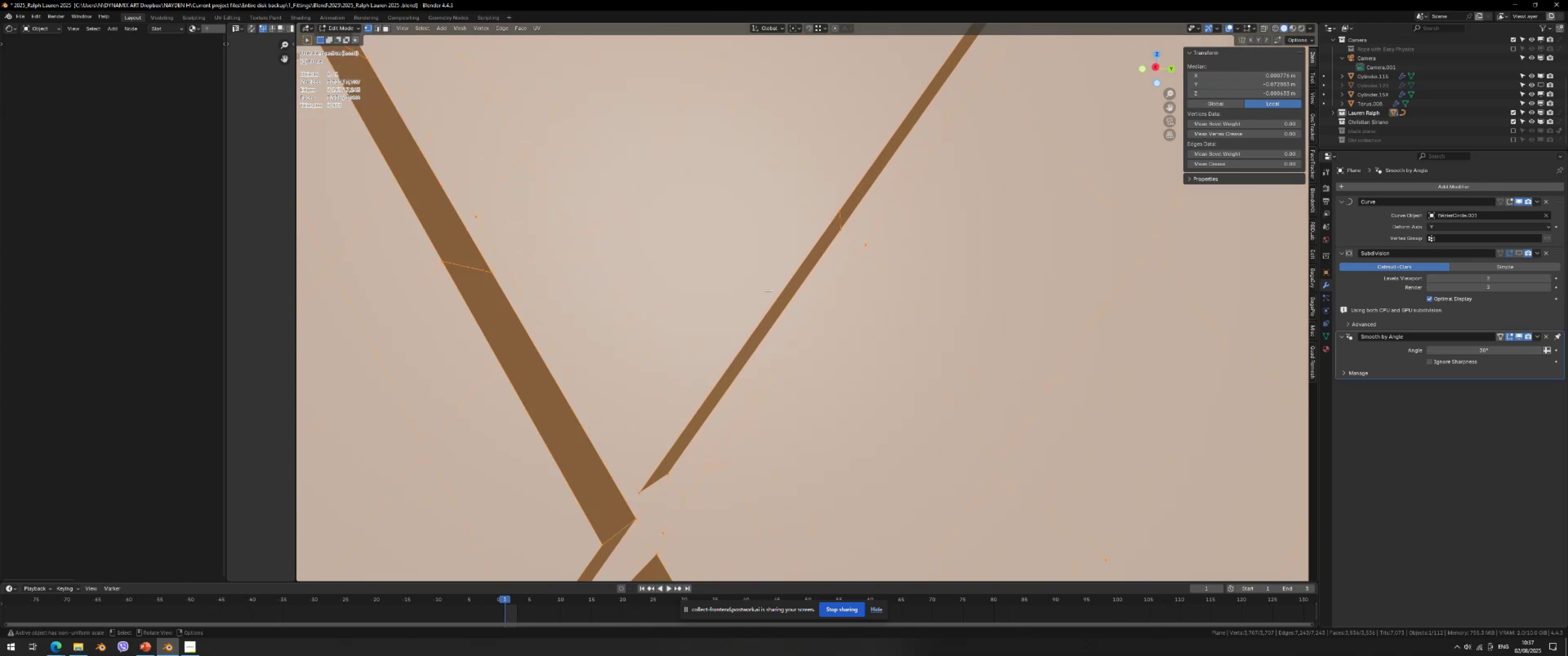 
key(Tab)
 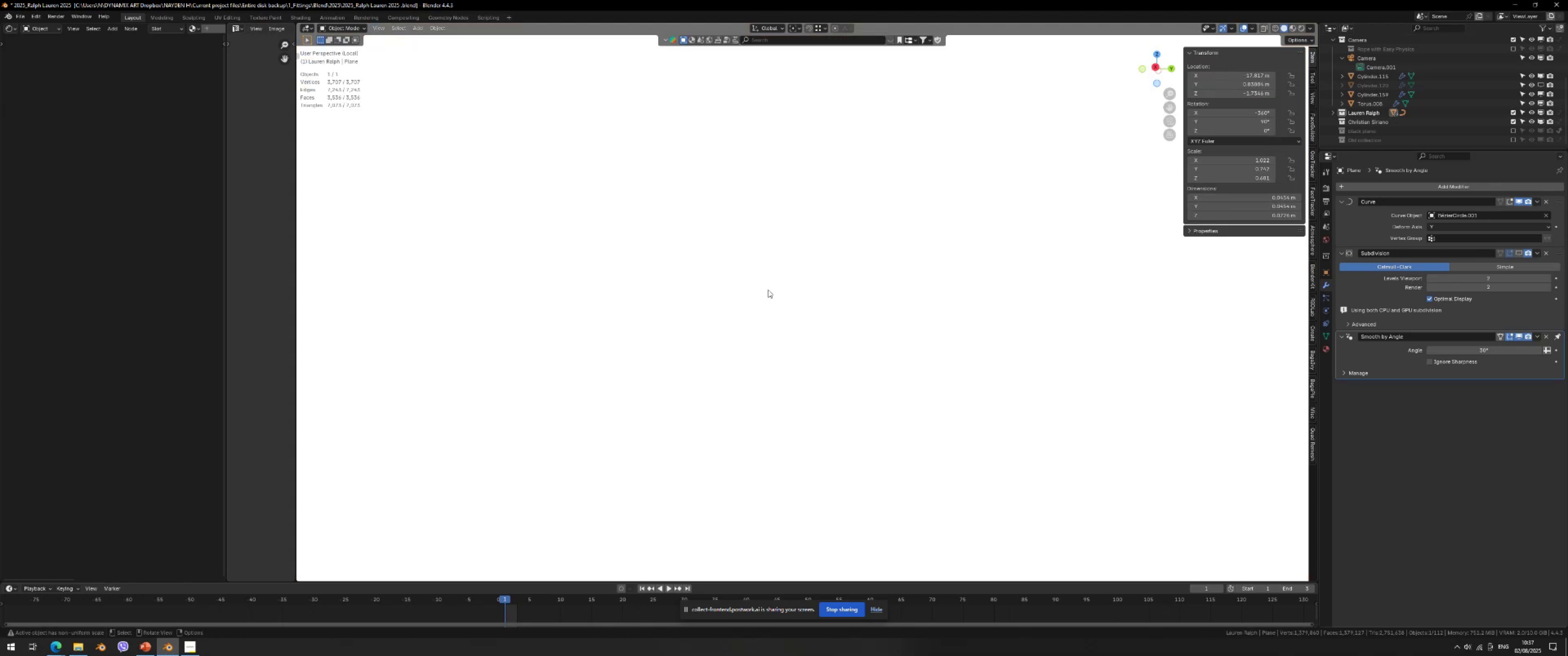 
key(Tab)
 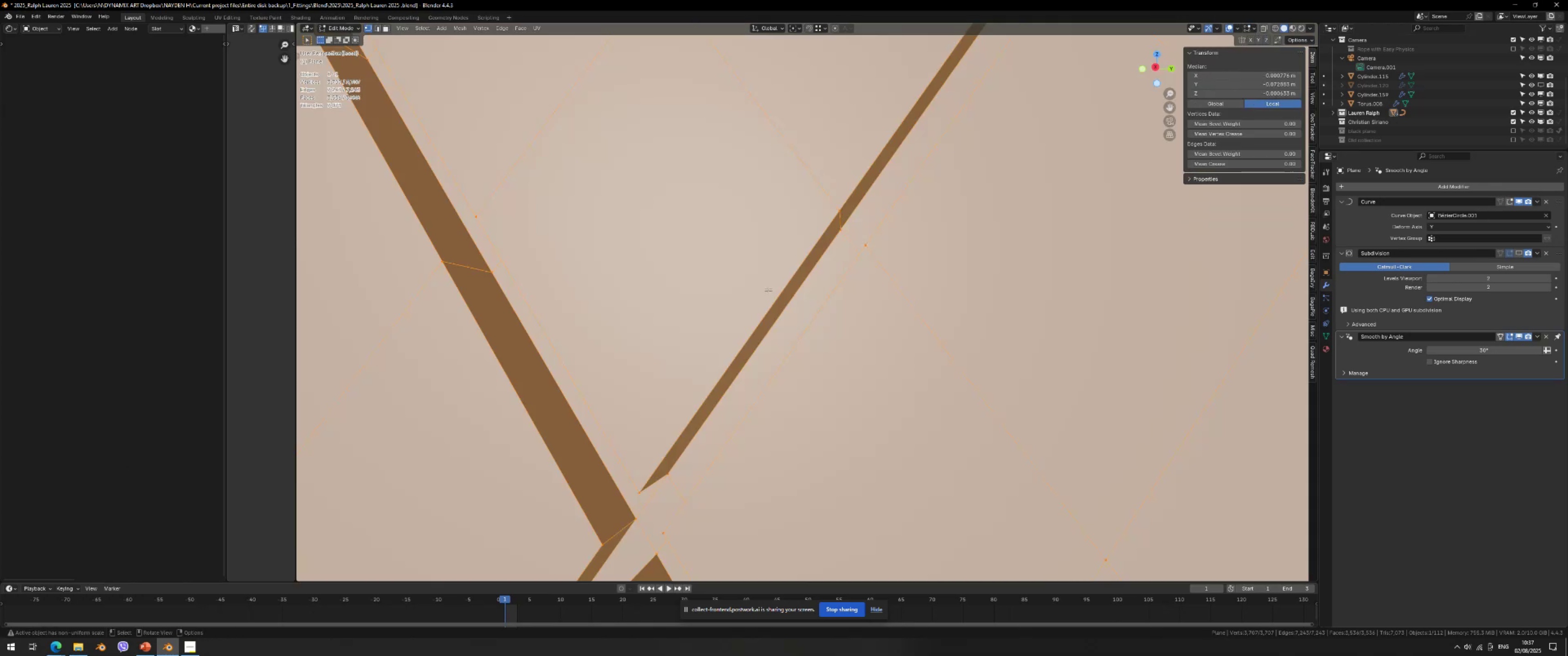 
scroll: coordinate [764, 293], scroll_direction: down, amount: 10.0
 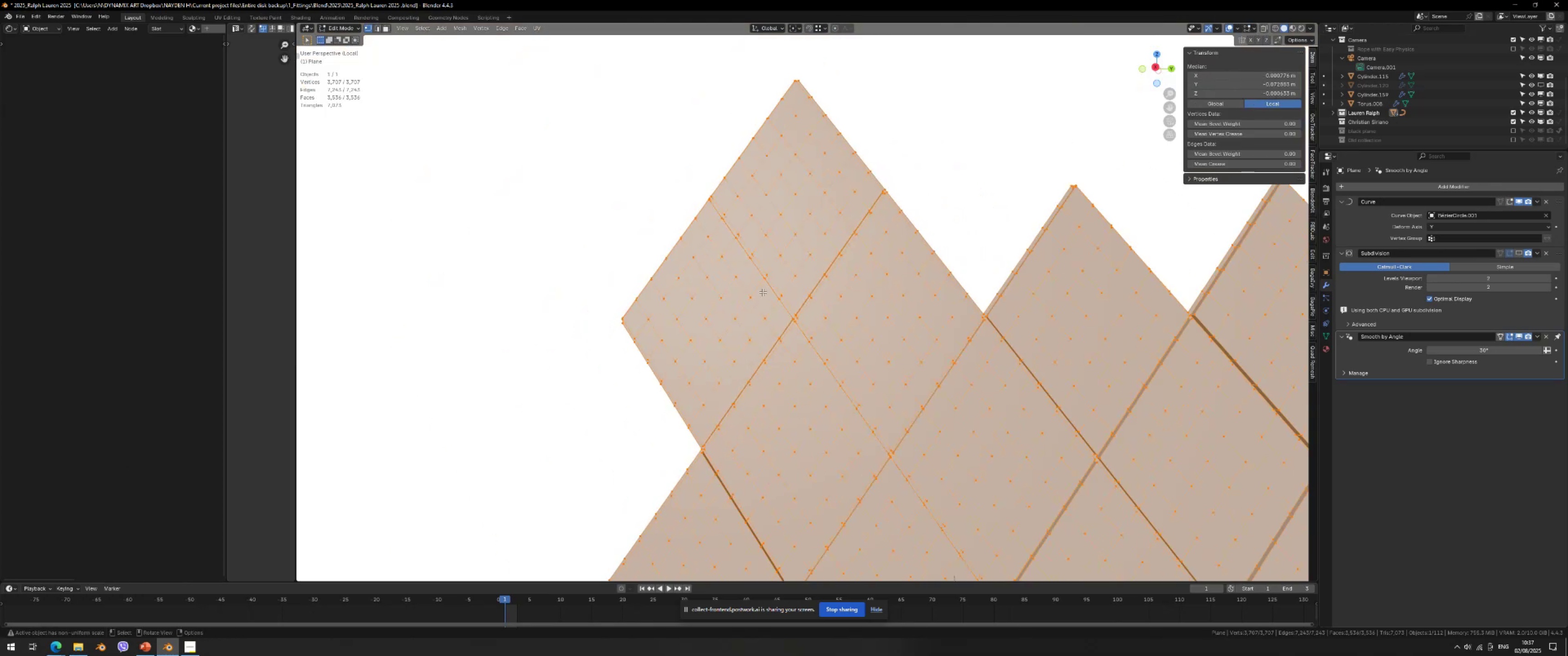 
hold_key(key=ShiftLeft, duration=0.31)
 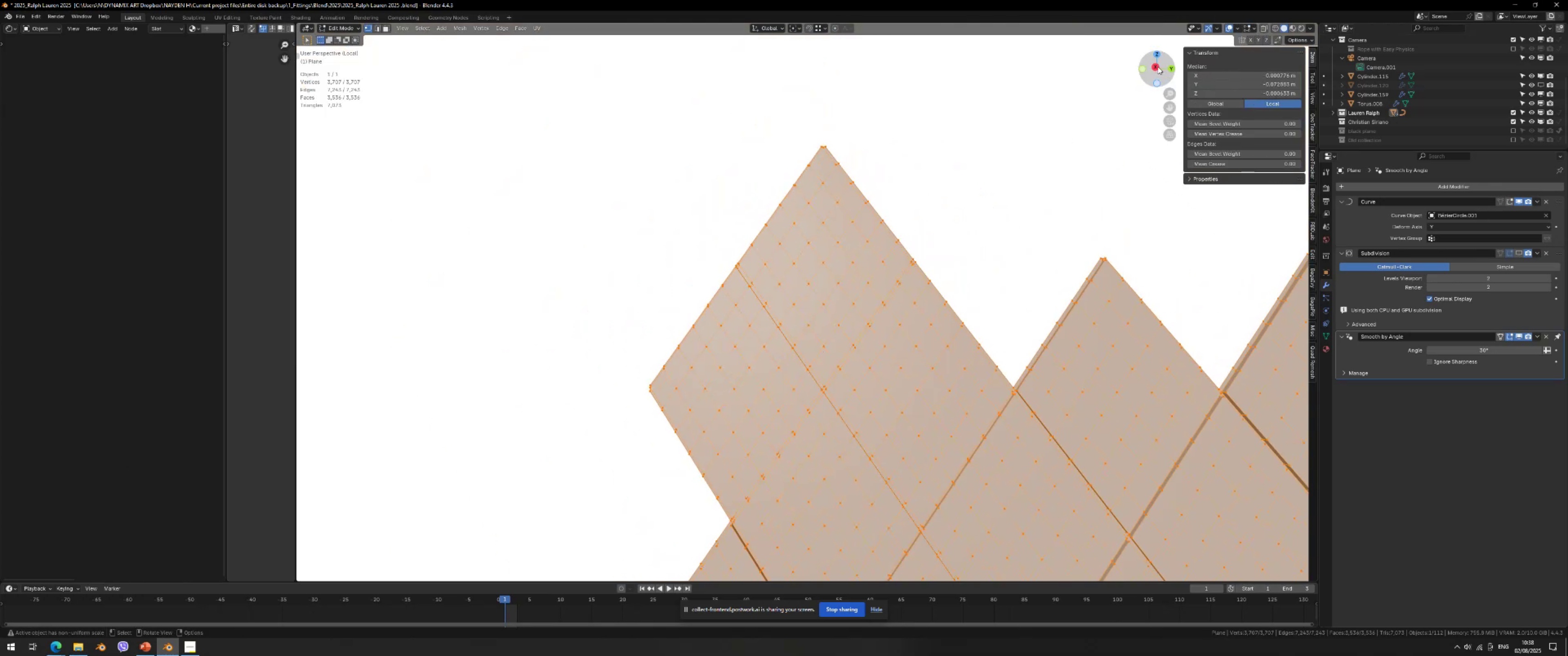 
left_click([1154, 65])
 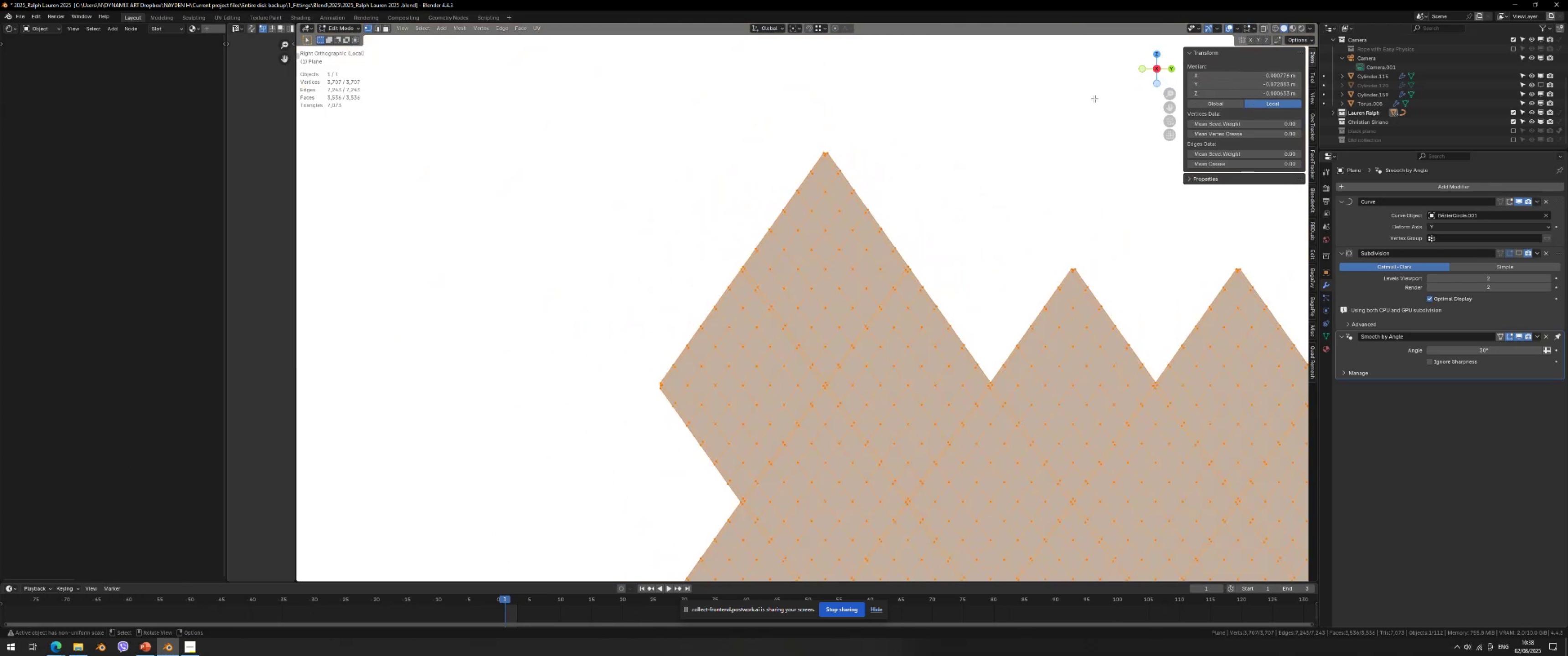 
scroll: coordinate [936, 224], scroll_direction: up, amount: 4.0
 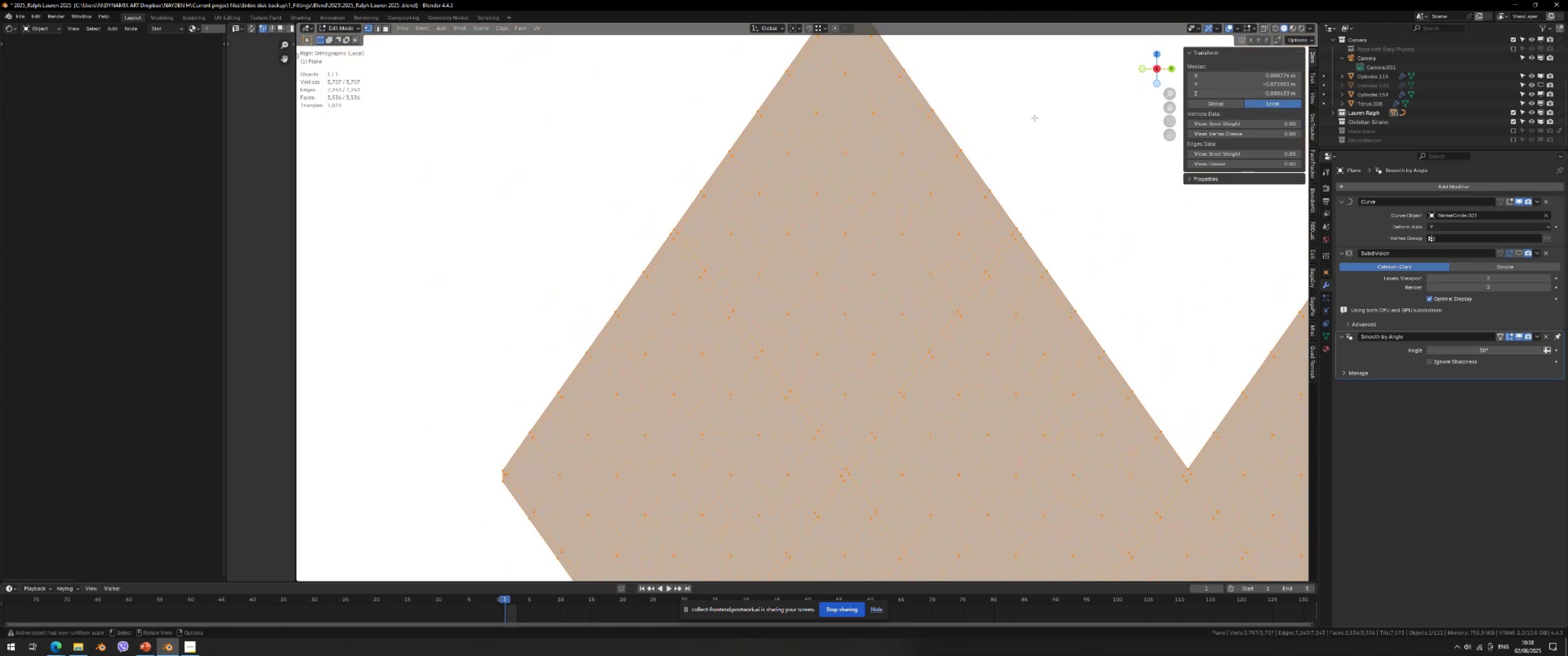 
left_click([1035, 118])
 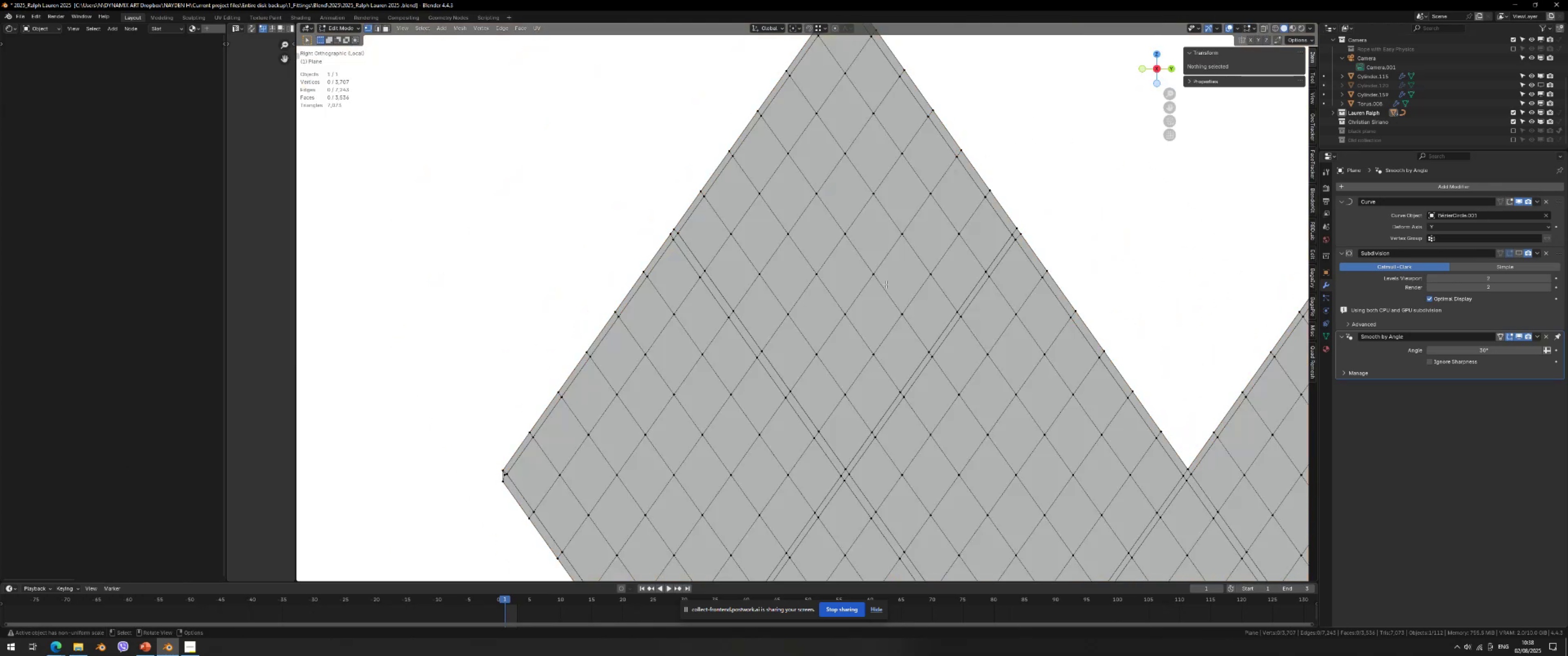 
scroll: coordinate [873, 292], scroll_direction: down, amount: 2.0
 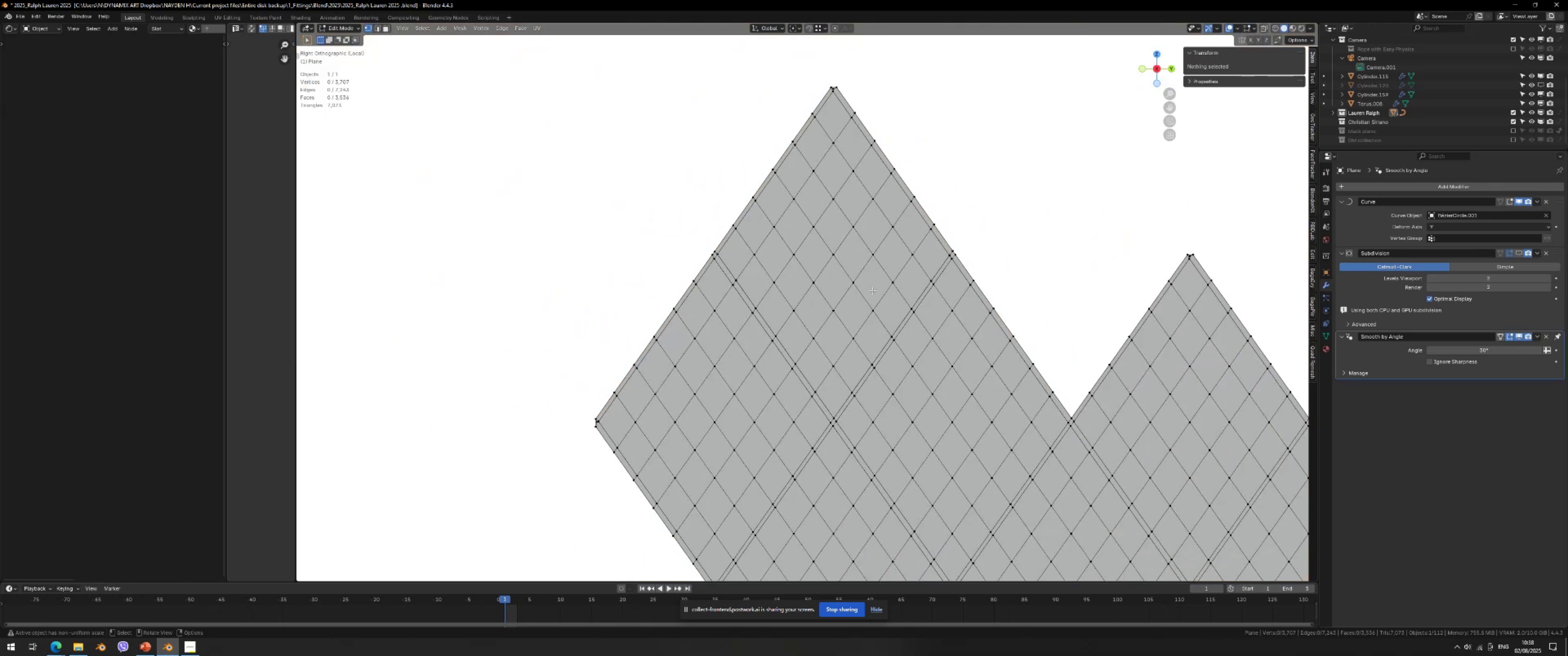 
hold_key(key=ShiftLeft, duration=0.37)
 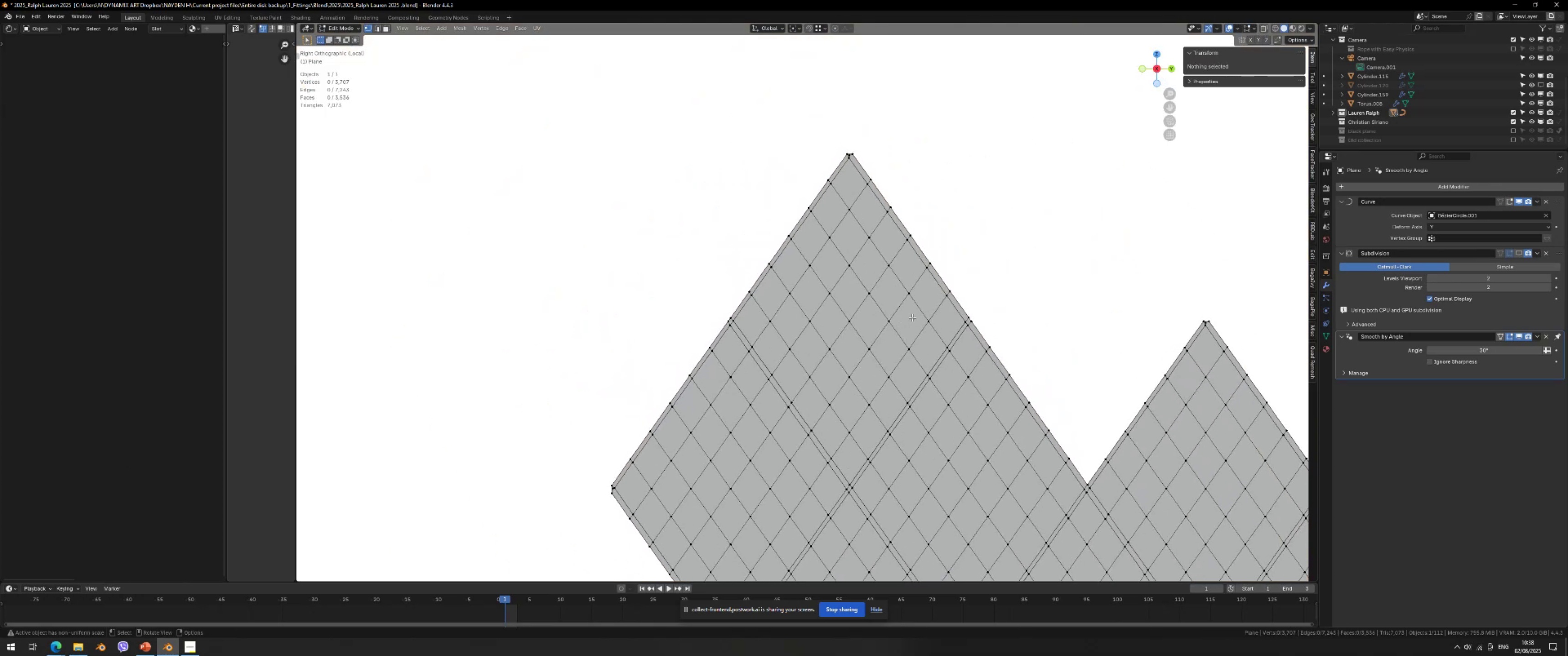 
scroll: coordinate [919, 312], scroll_direction: up, amount: 1.0
 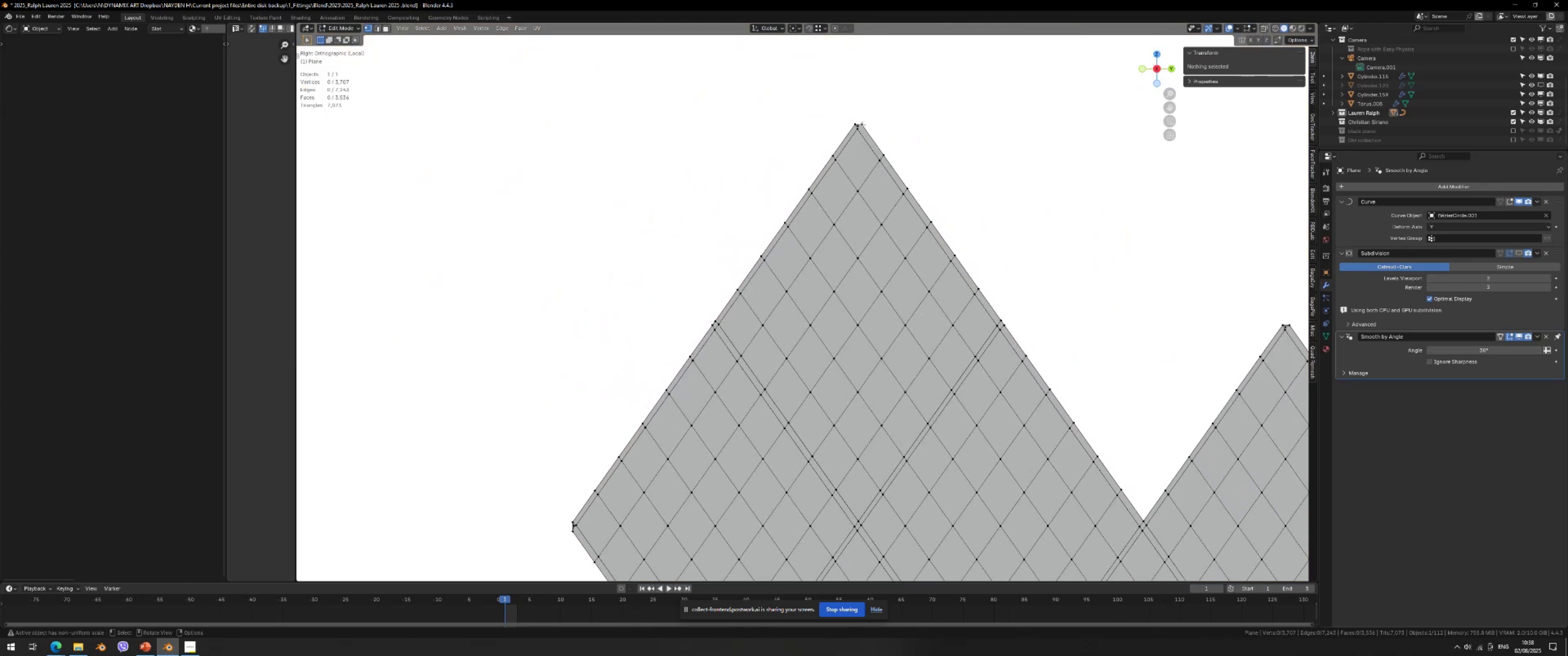 
left_click_drag(start_coordinate=[875, 110], to_coordinate=[825, 260])
 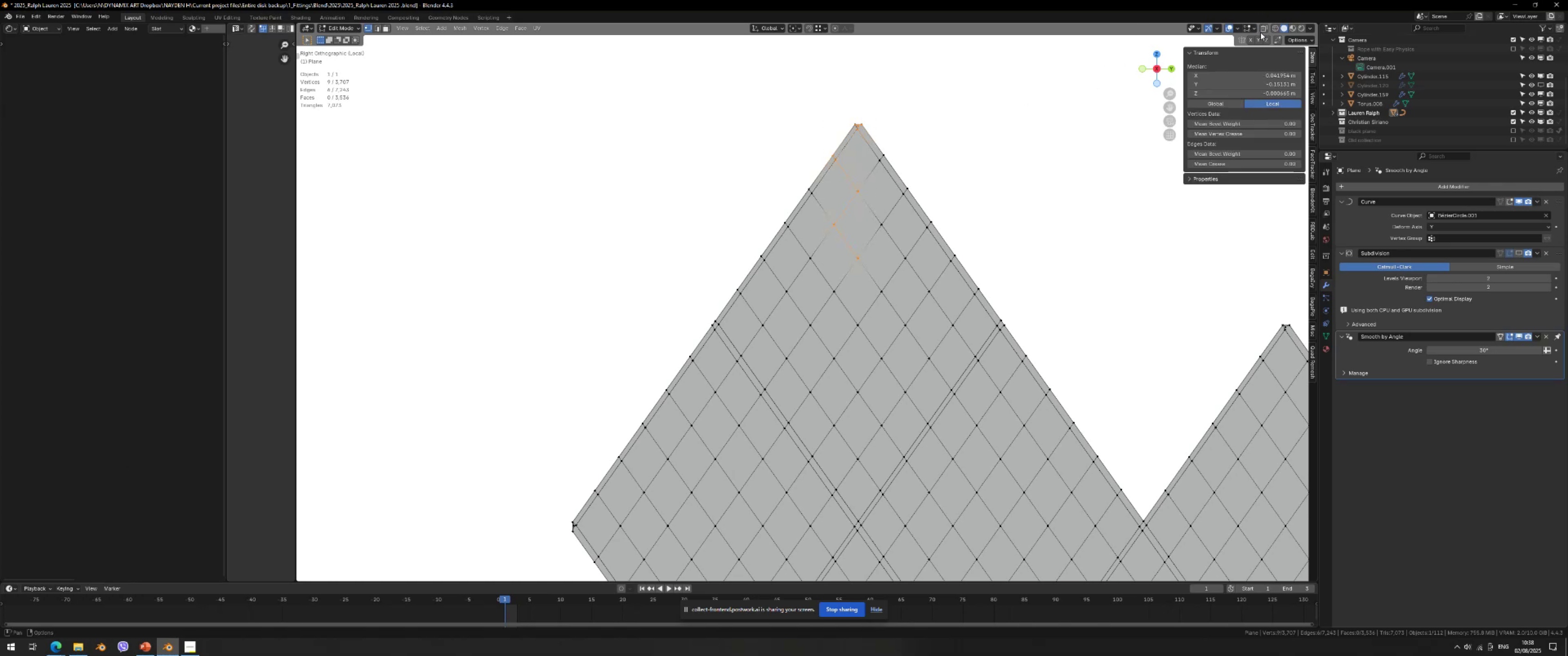 
type(3c)
 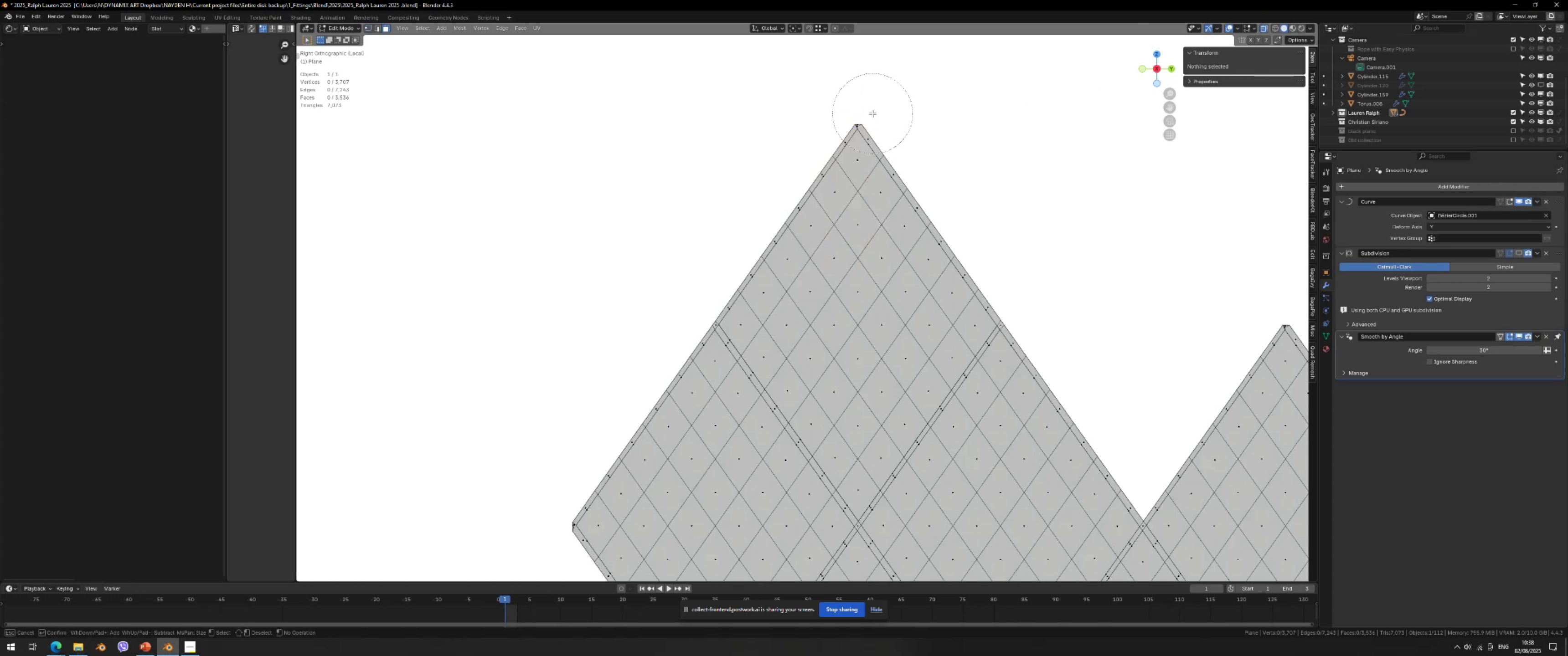 
left_click_drag(start_coordinate=[872, 113], to_coordinate=[916, 351])
 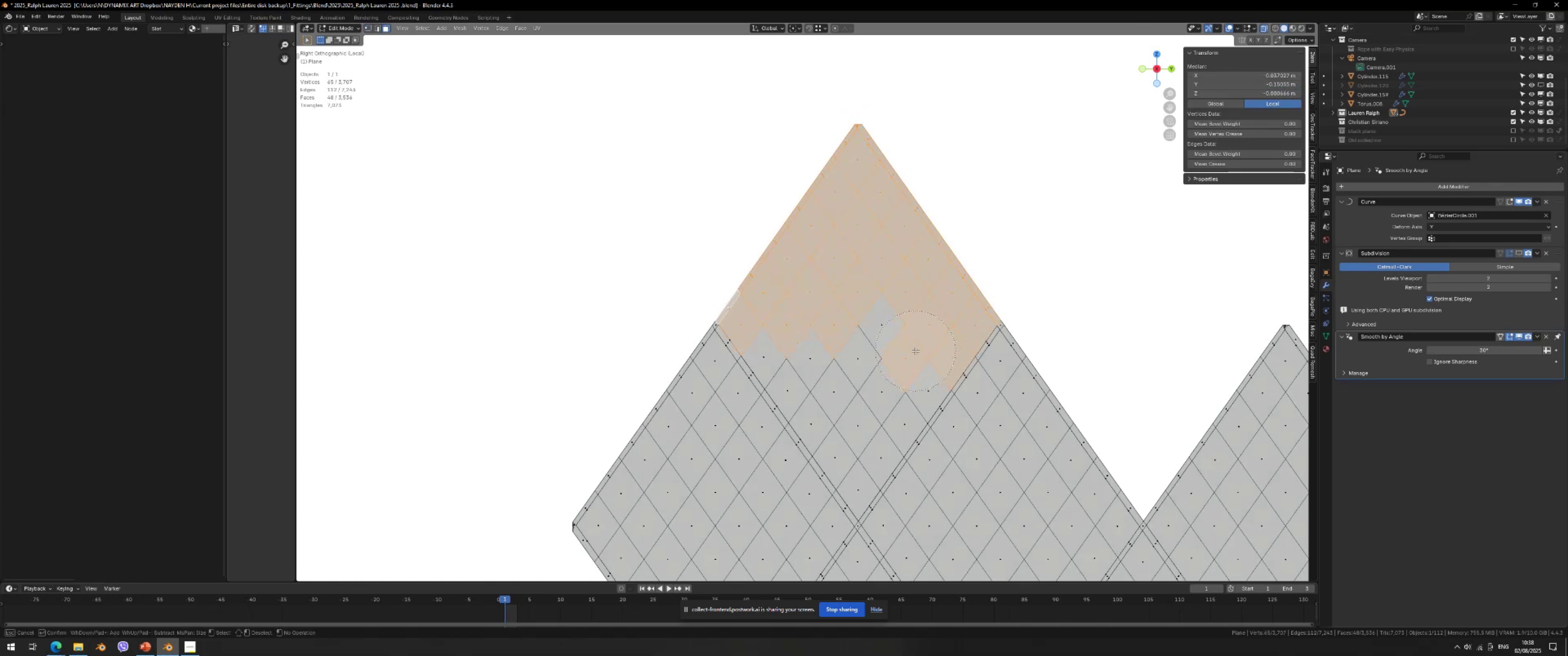 
scroll: coordinate [912, 355], scroll_direction: up, amount: 6.0
 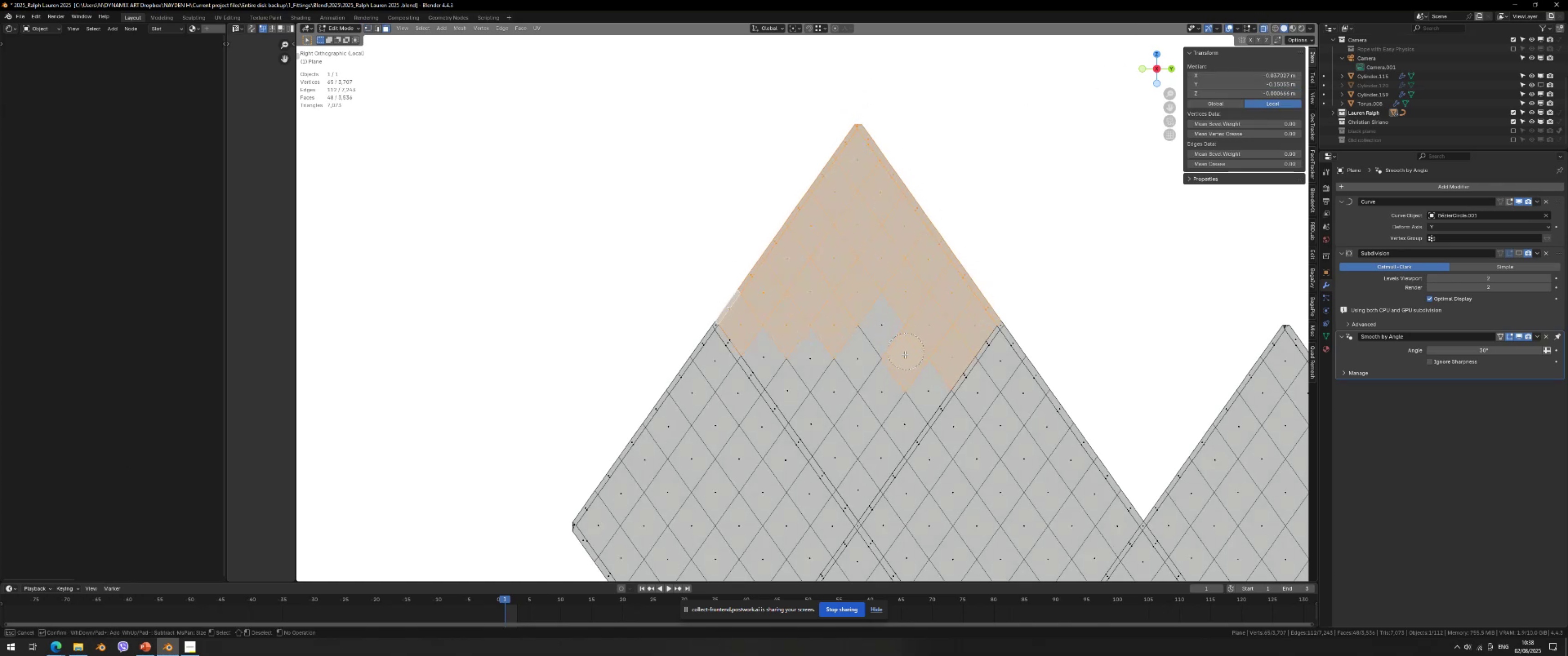 
left_click_drag(start_coordinate=[909, 369], to_coordinate=[889, 386])
 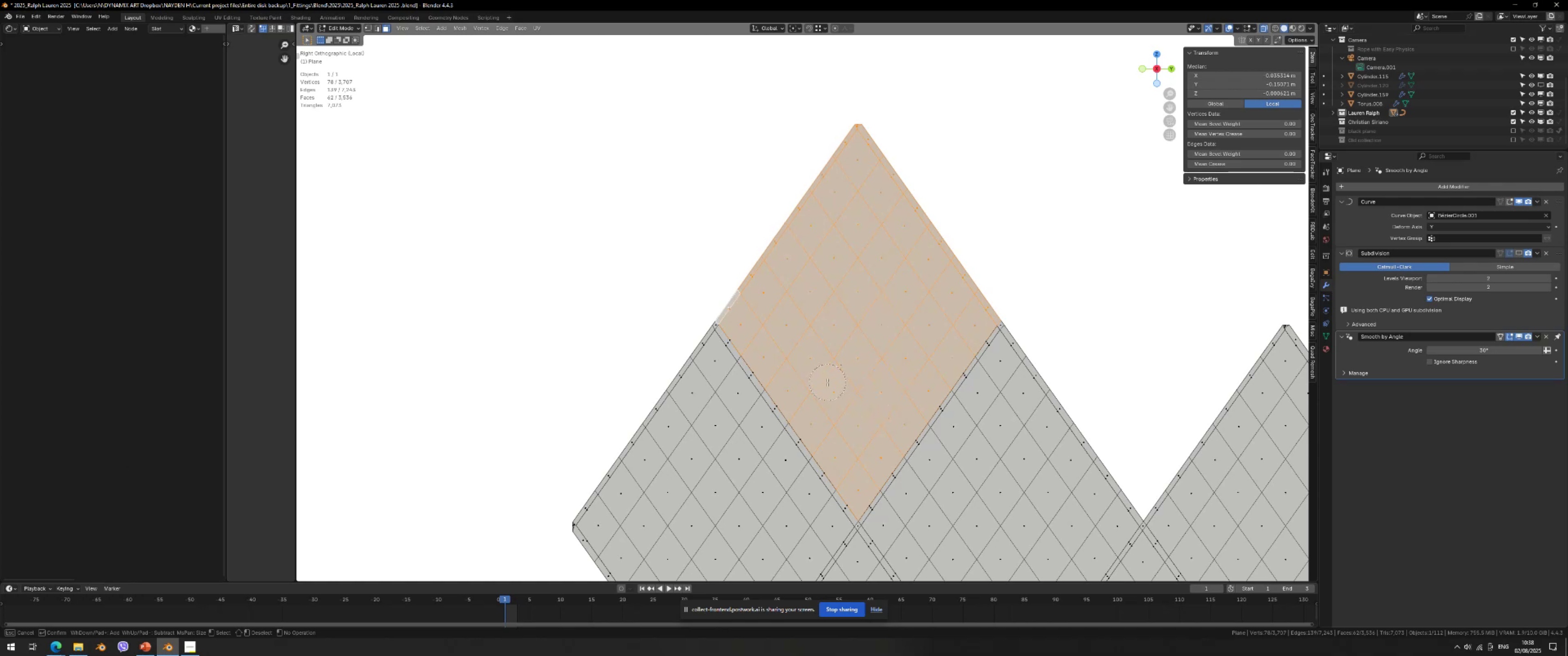 
key(Enter)
 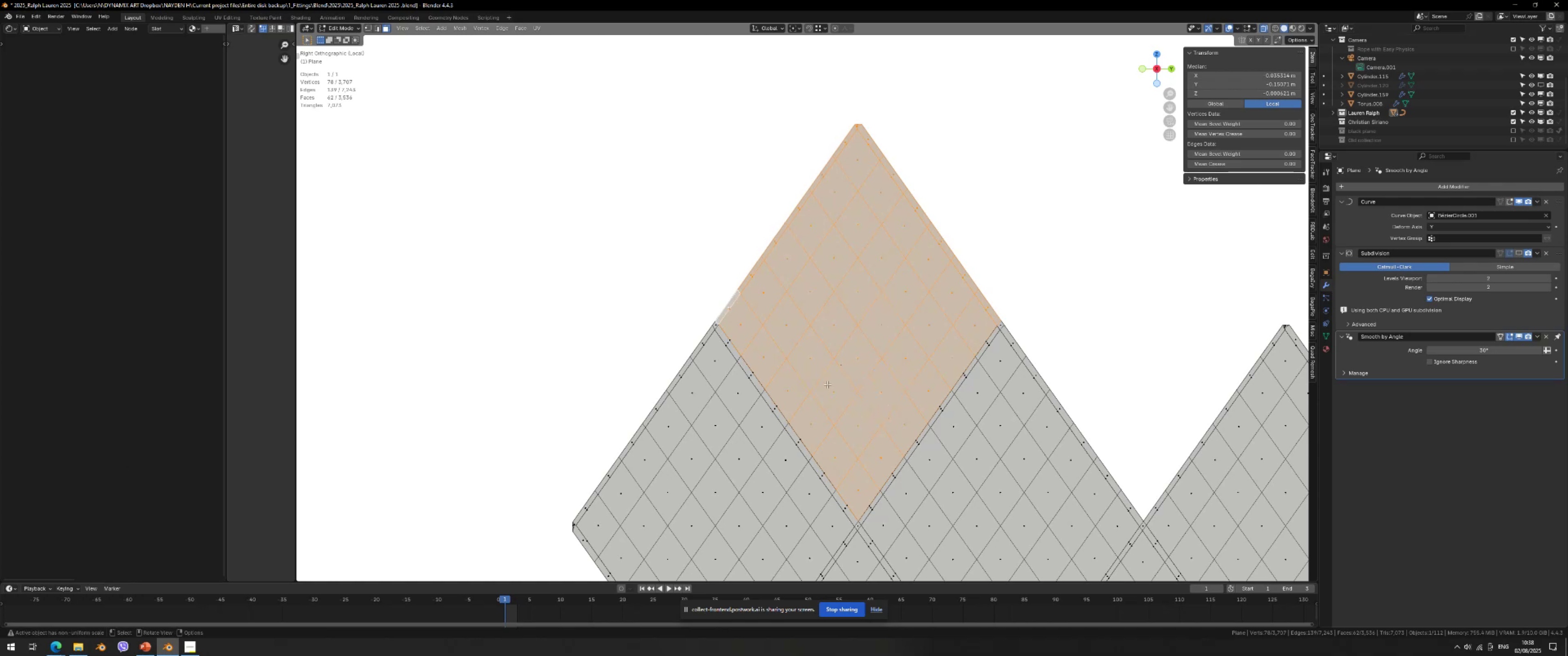 
scroll: coordinate [828, 392], scroll_direction: up, amount: 2.0
 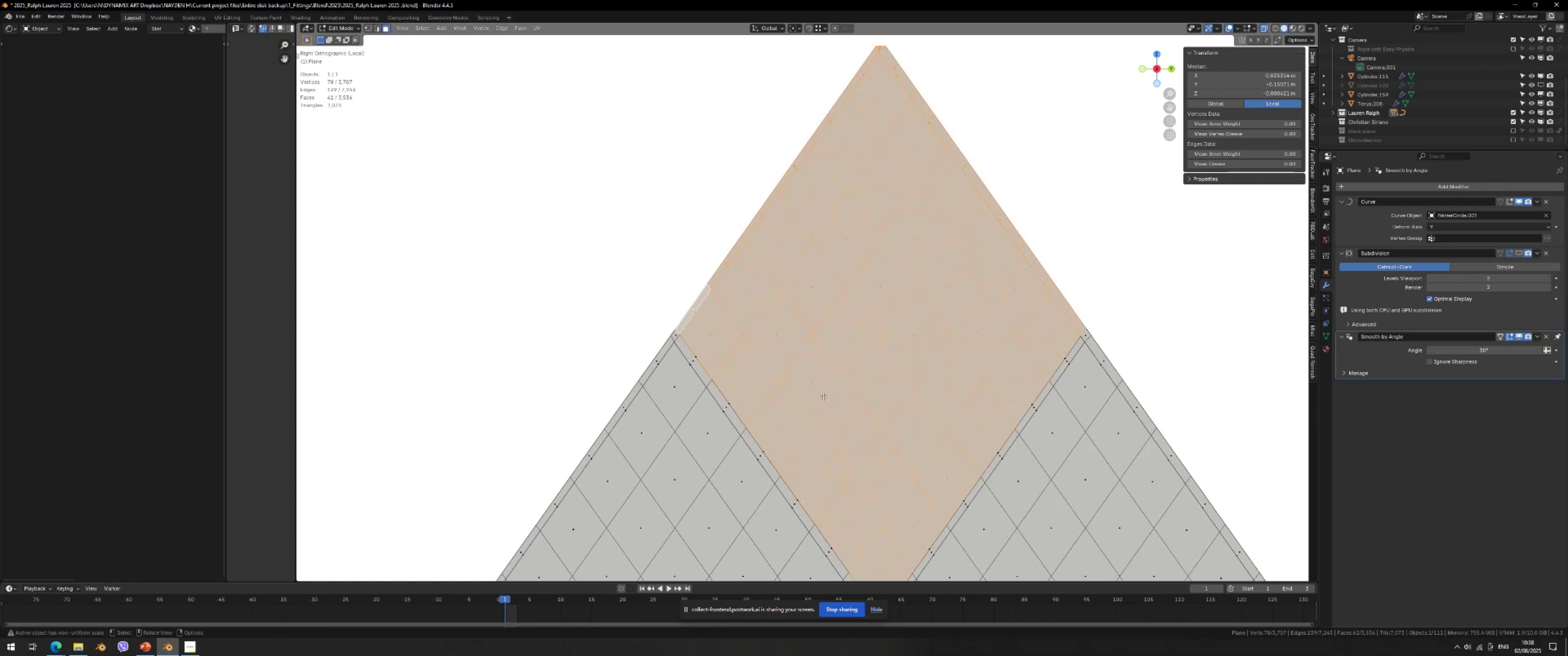 
key(Shift+ShiftLeft)
 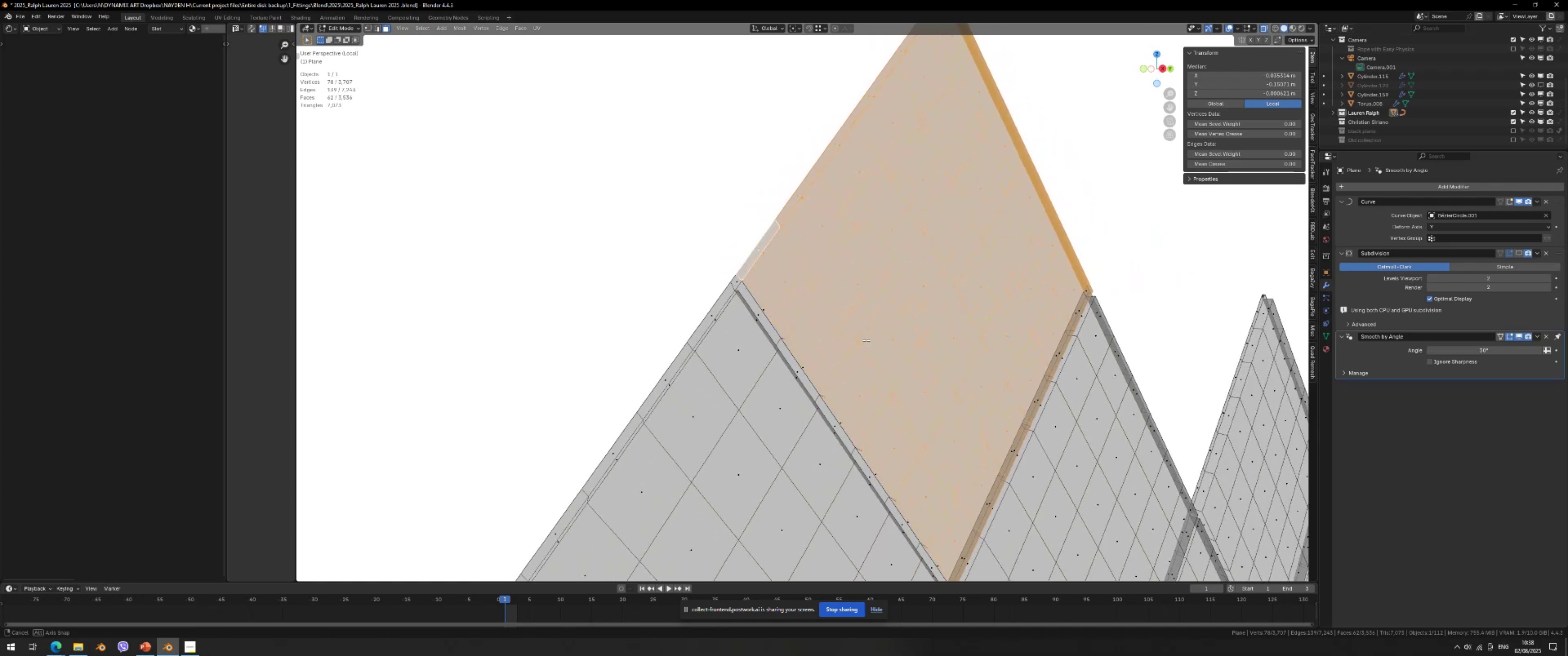 
scroll: coordinate [851, 339], scroll_direction: none, amount: 0.0
 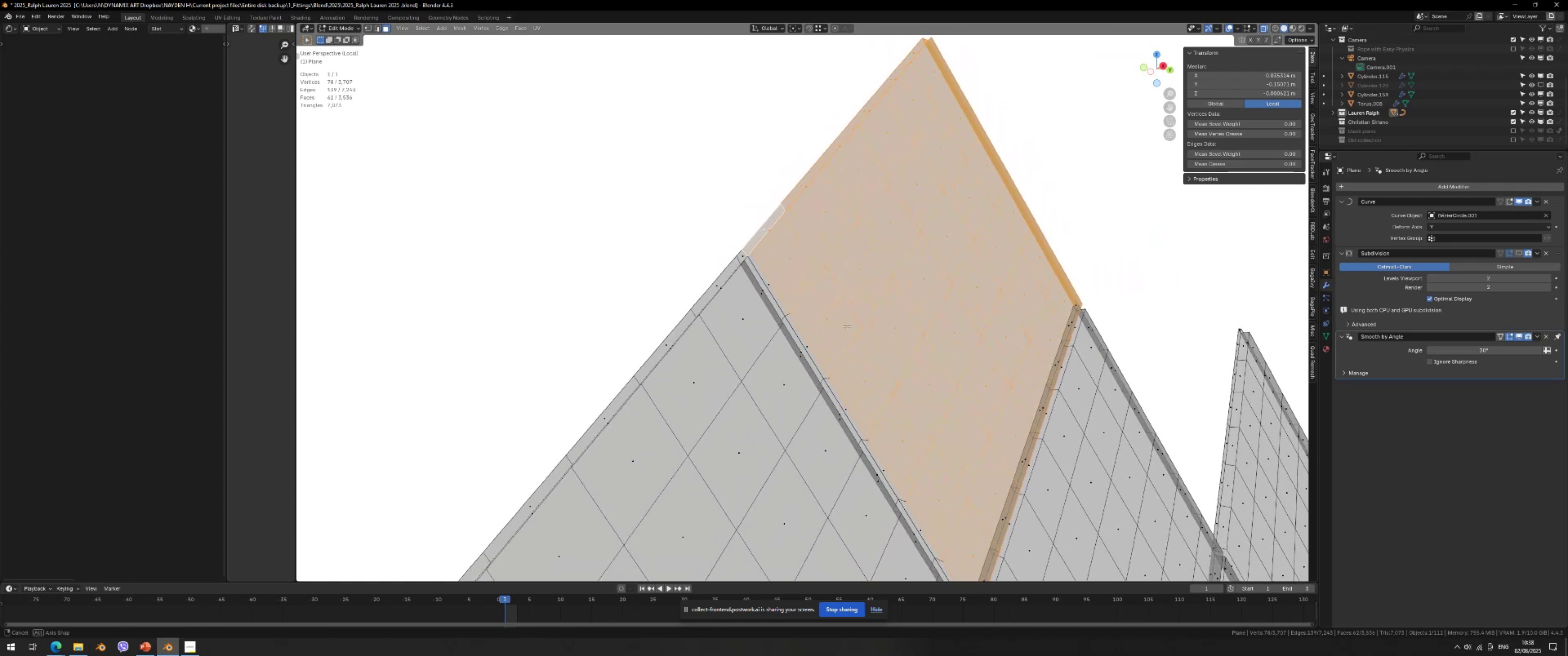 
key(3)
 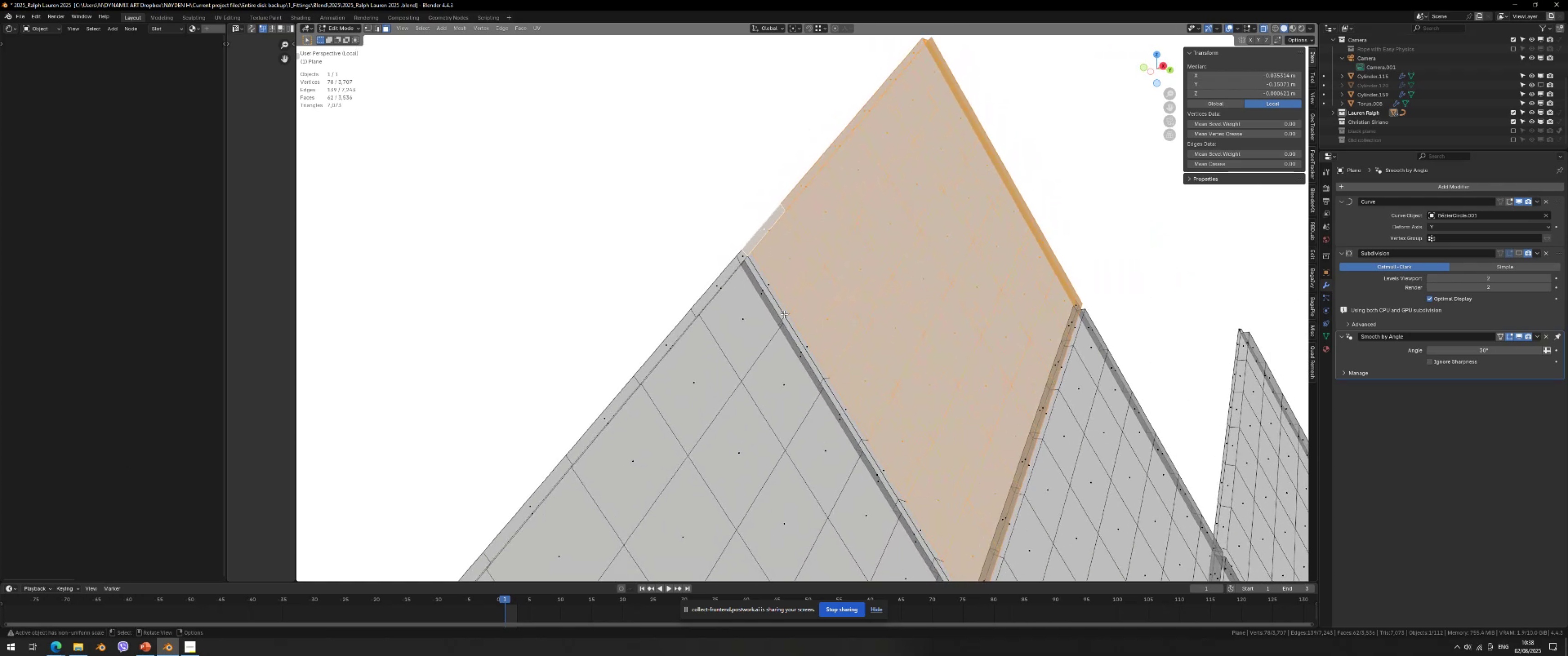 
hold_key(key=AltLeft, duration=0.68)
left_click([787, 312])
 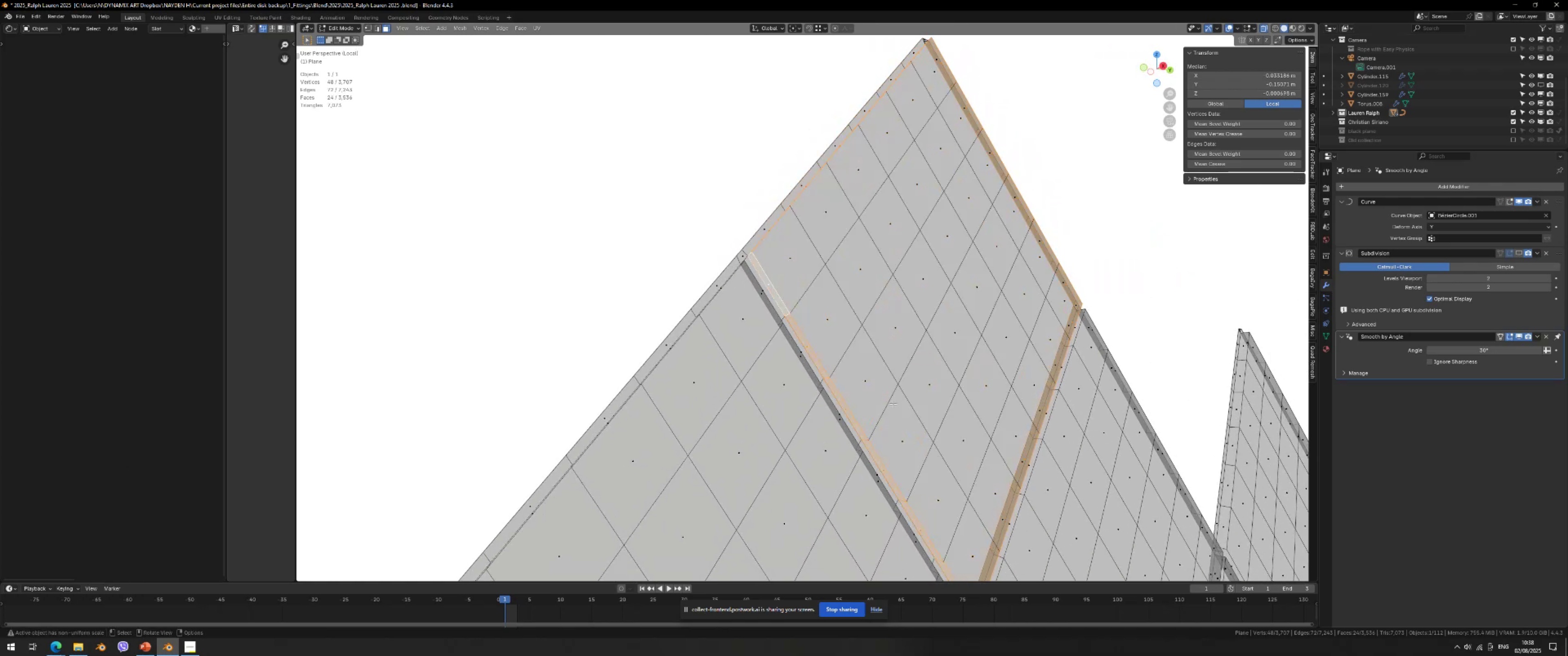 
scroll: coordinate [842, 369], scroll_direction: down, amount: 3.0
 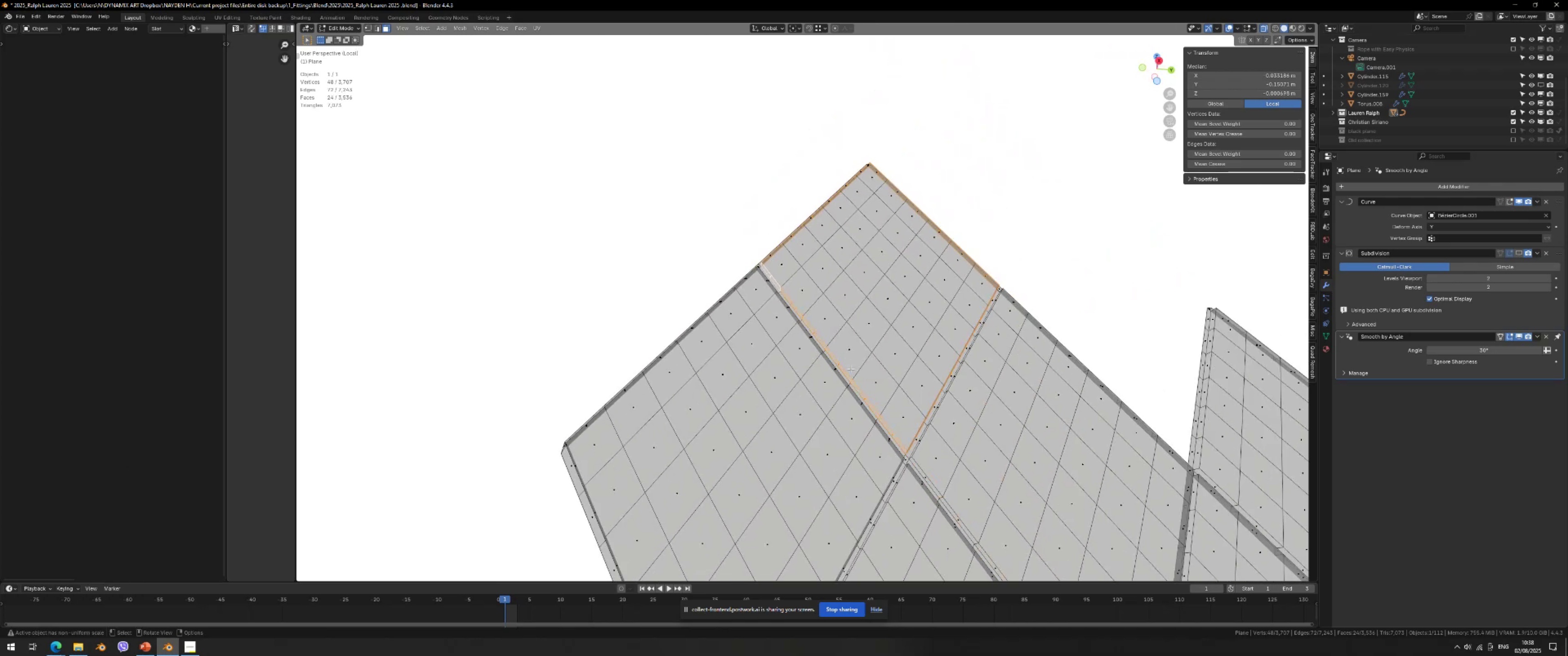 
key(Control+ControlLeft)
 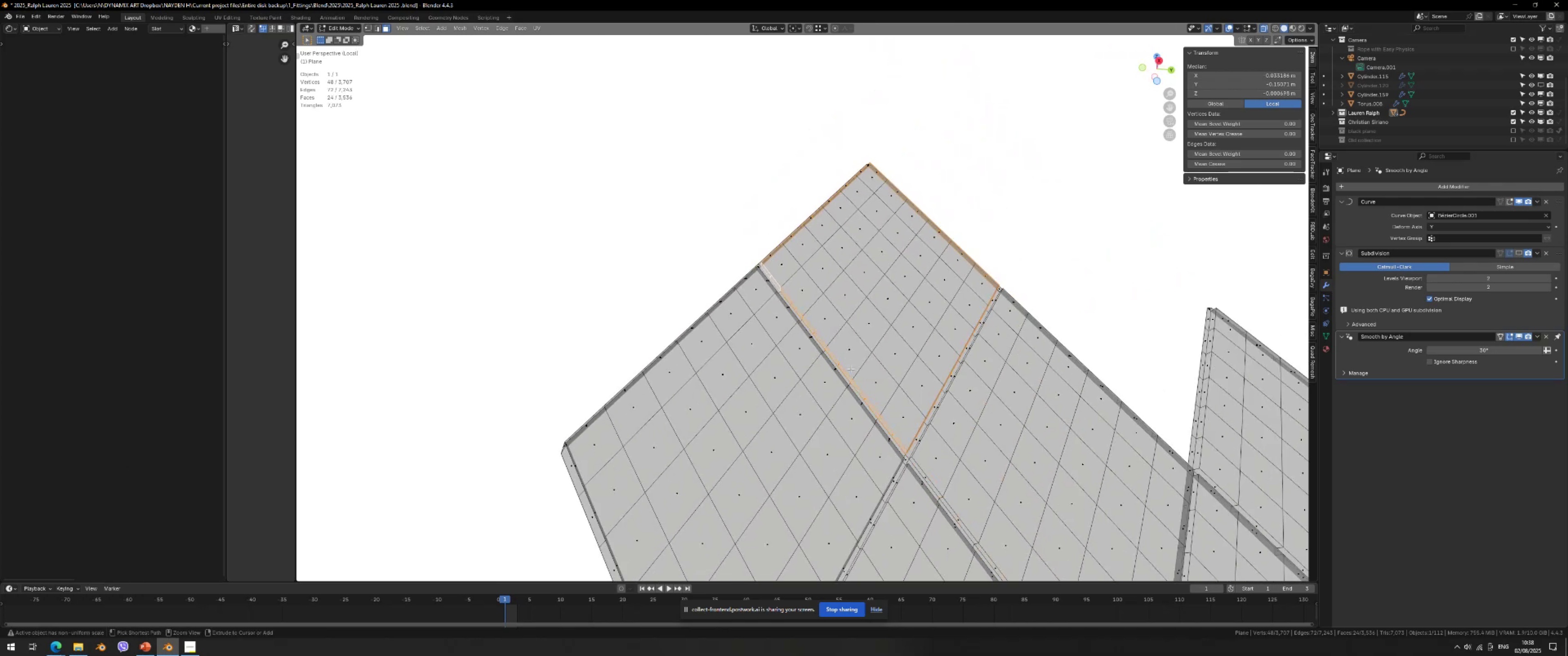 
key(Control+Z)
 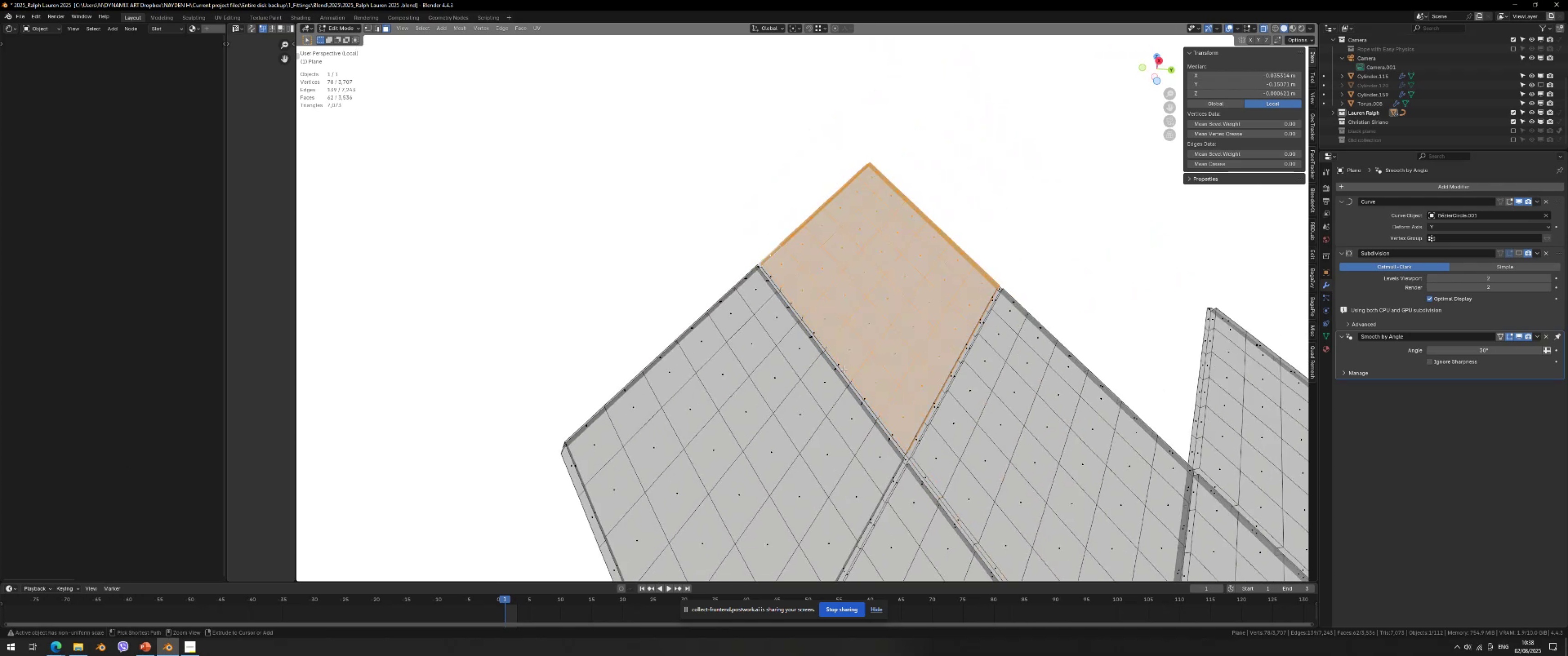 
scroll: coordinate [833, 376], scroll_direction: up, amount: 3.0
 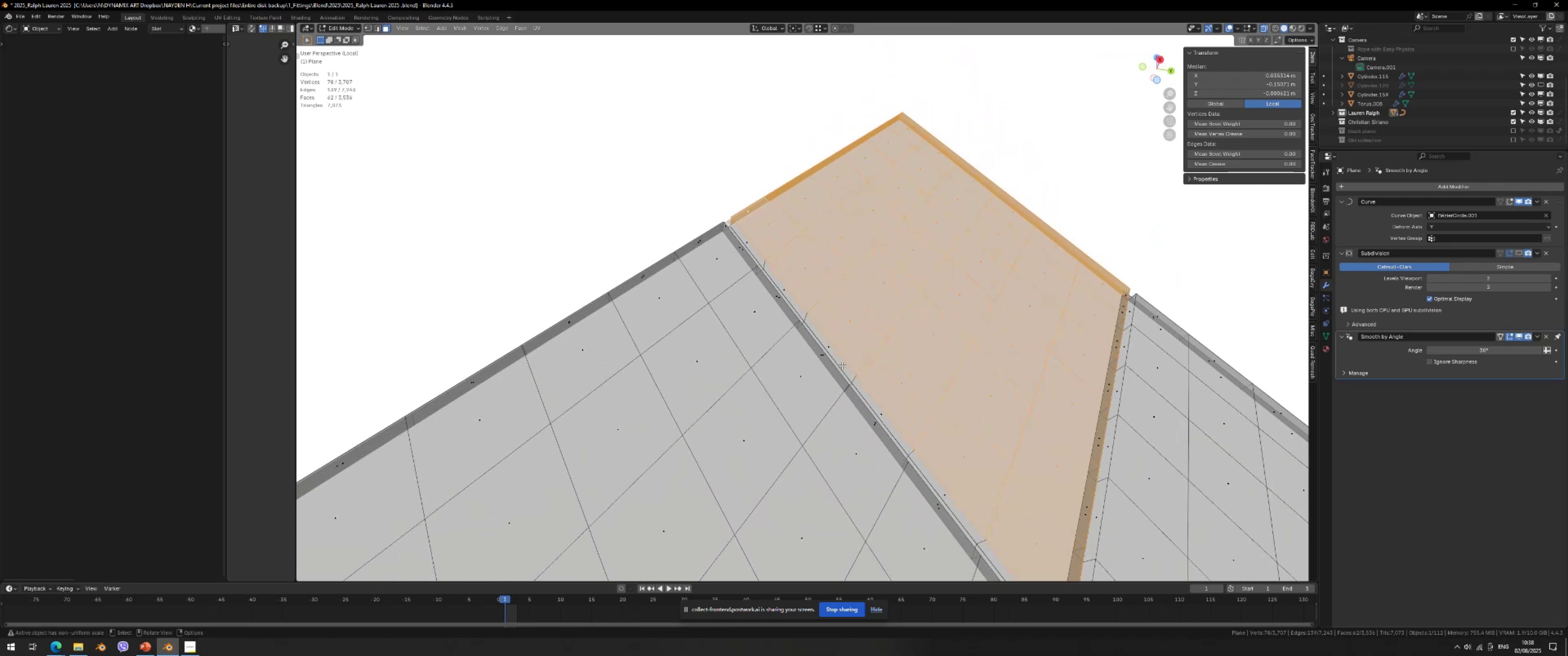 
hold_key(key=ShiftLeft, duration=0.82)
hold_key(key=AltLeft, duration=0.78)
left_click([855, 379])
 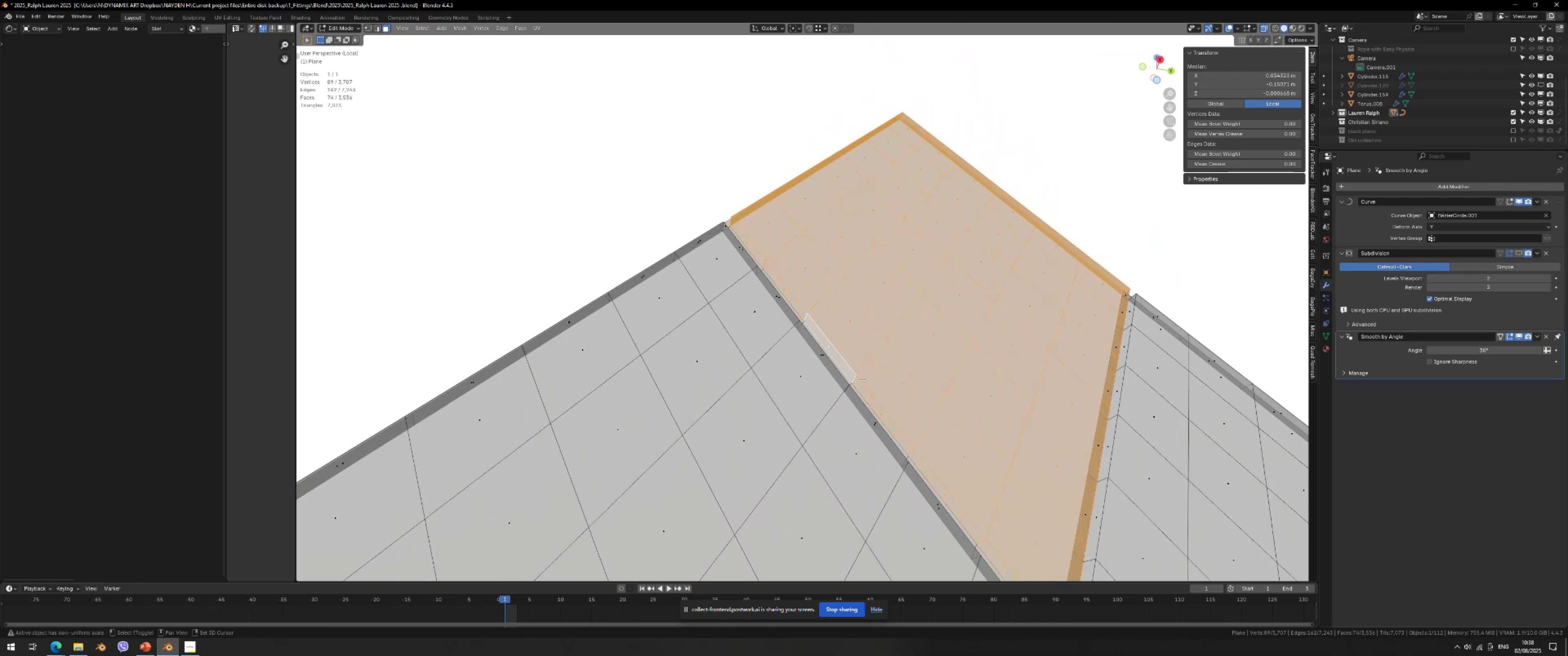 
hold_key(key=ShiftLeft, duration=0.31)
 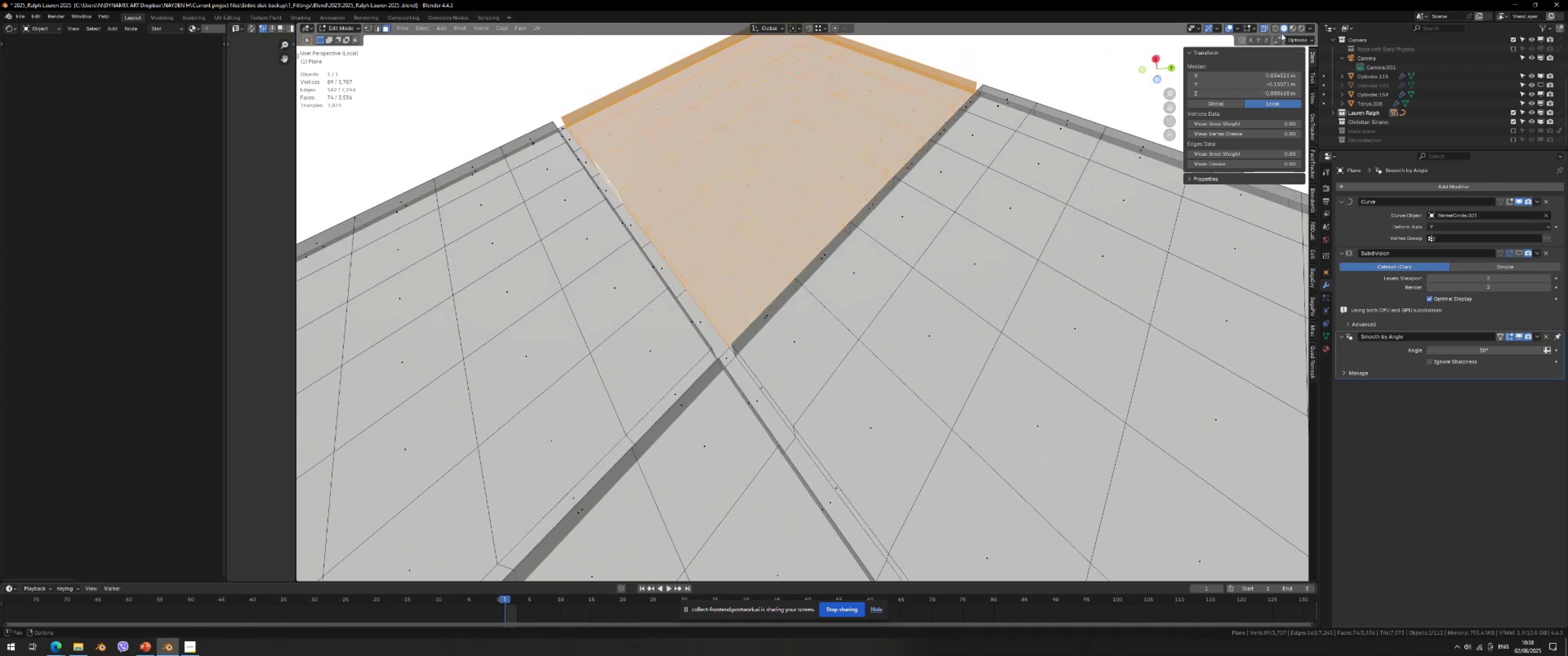 
left_click([1261, 28])
 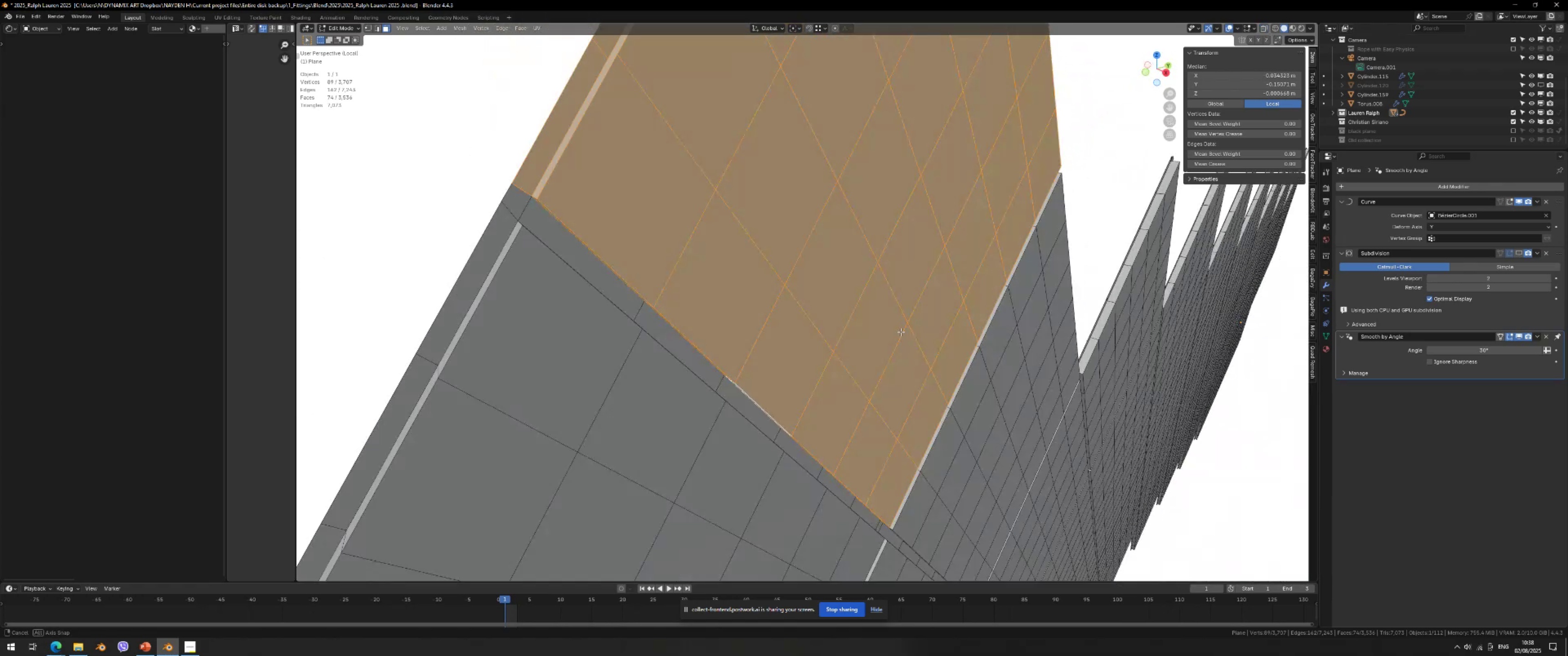 
scroll: coordinate [850, 312], scroll_direction: down, amount: 1.0
 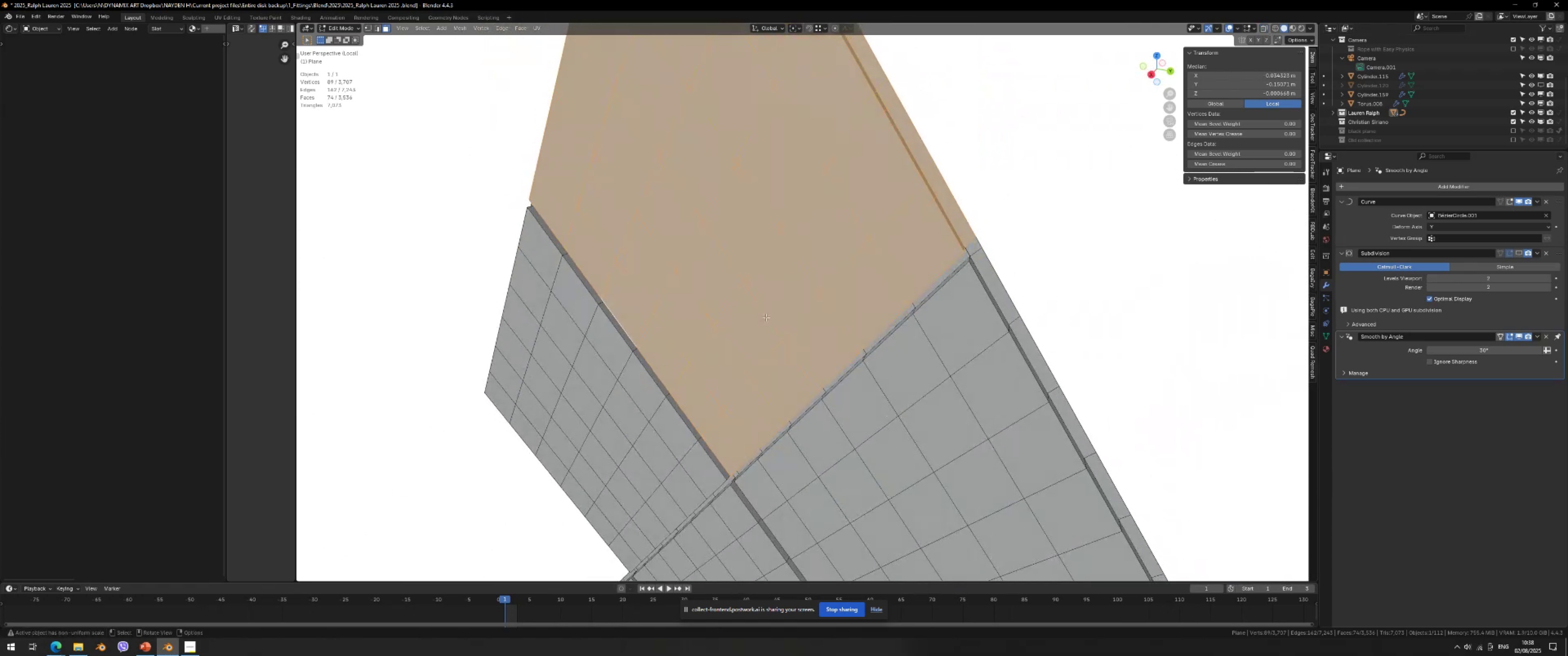 
key(Control+ControlLeft)
 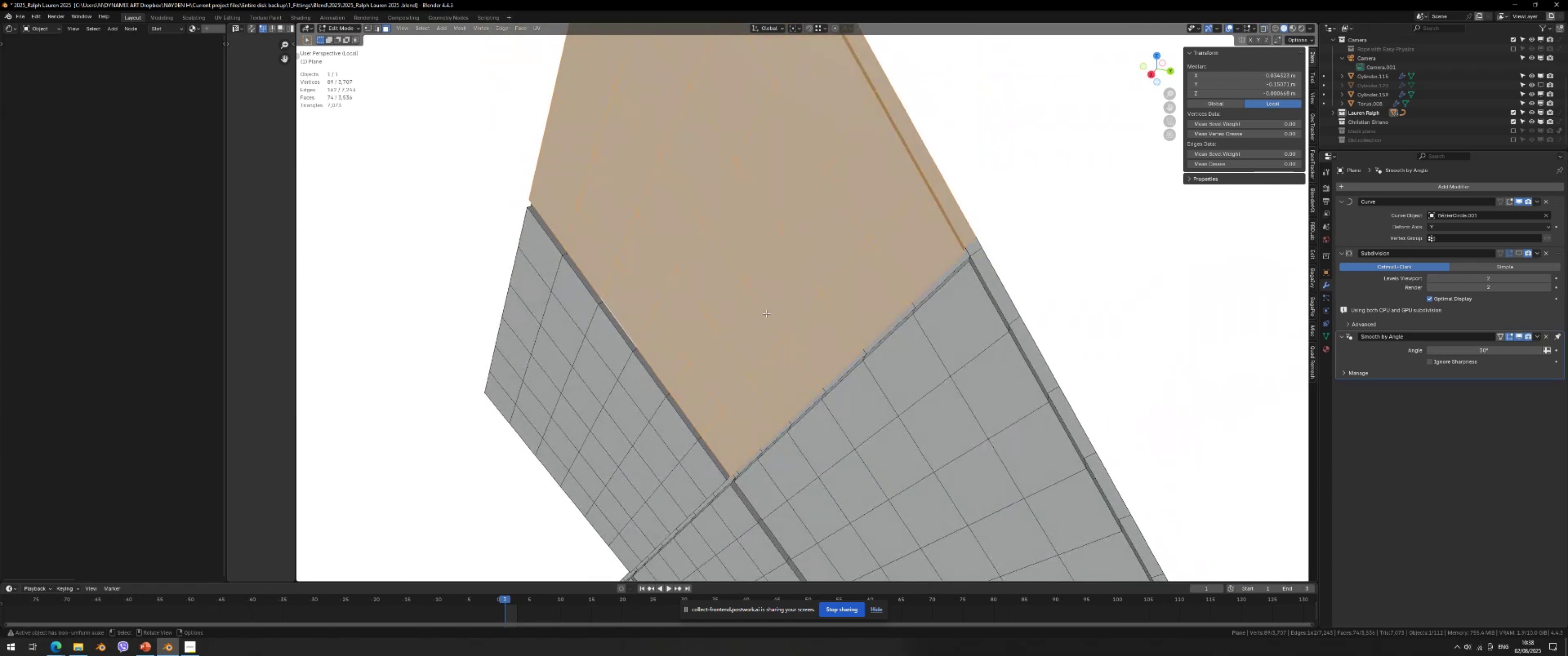 
key(Control+S)
 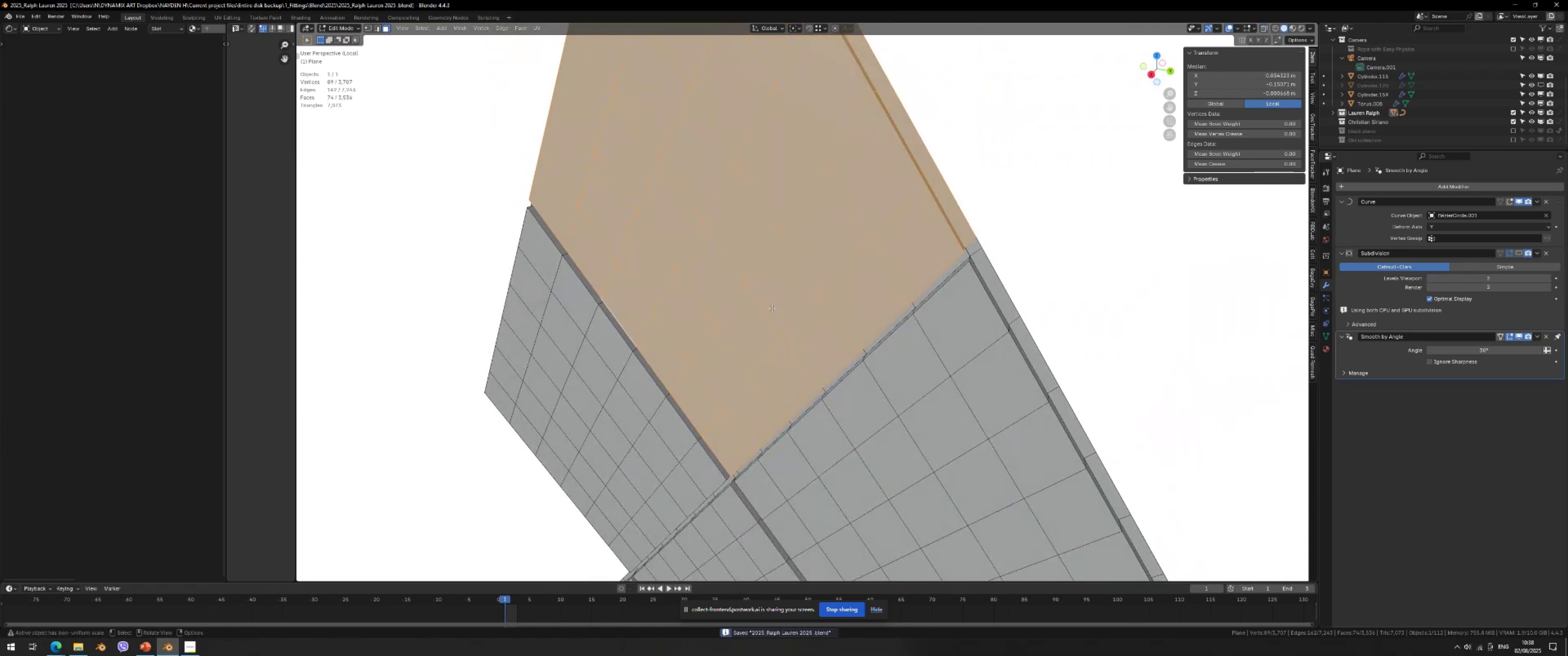 
hold_key(key=ShiftLeft, duration=0.38)
 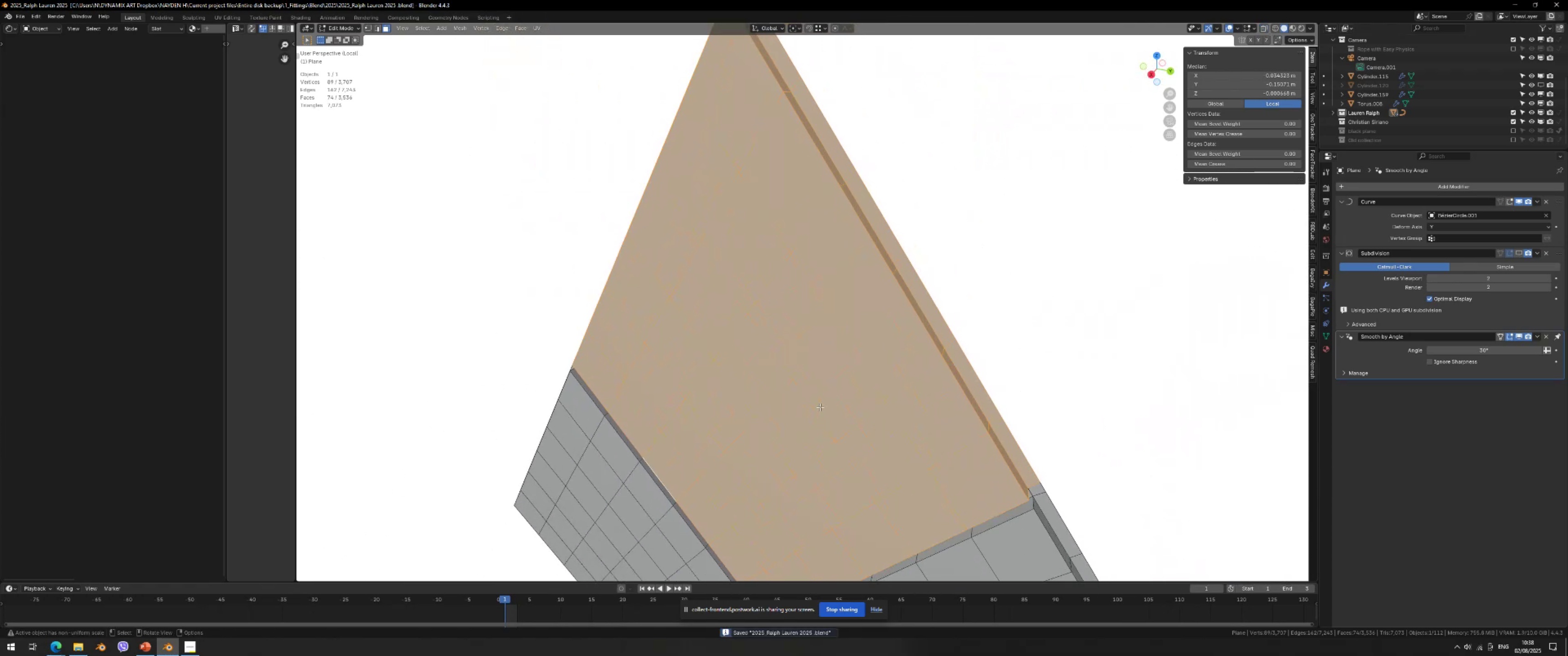 